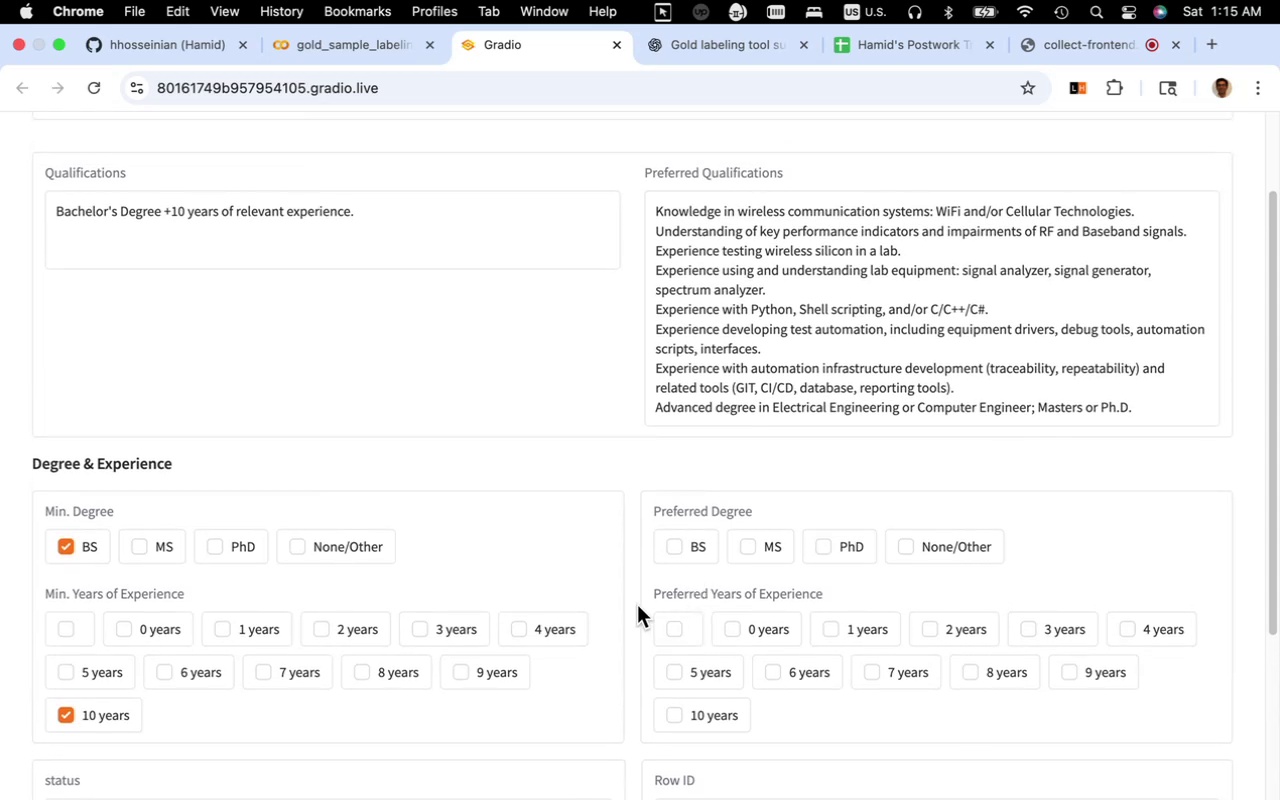 
scroll: coordinate [700, 590], scroll_direction: down, amount: 10.0
 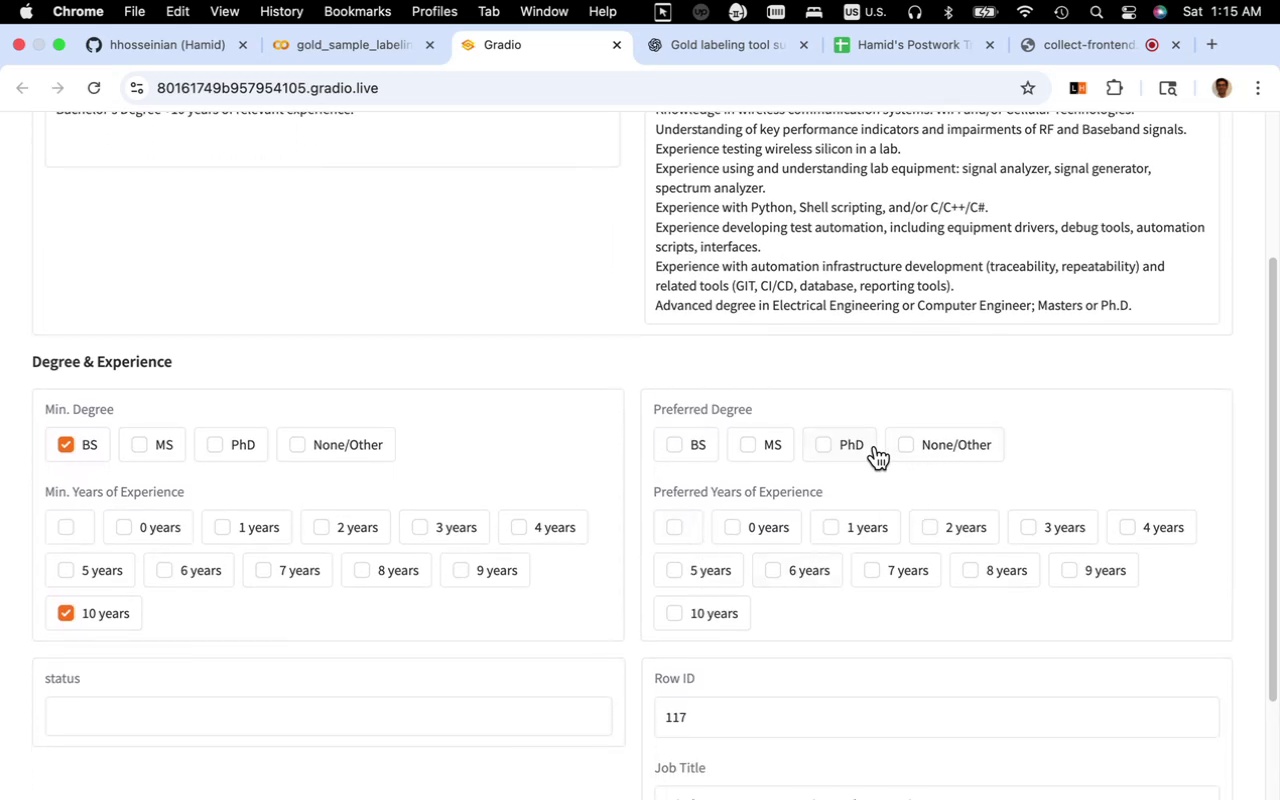 
left_click([858, 451])
 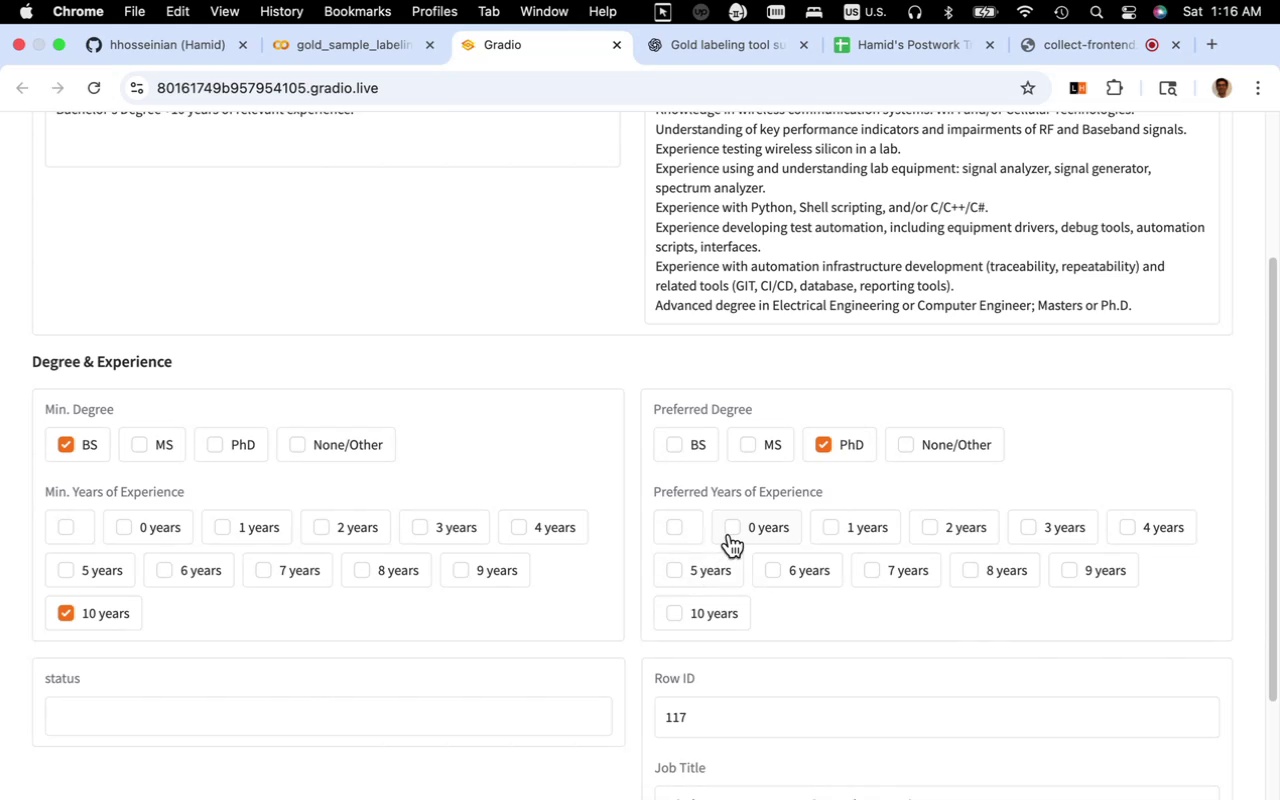 
wait(6.5)
 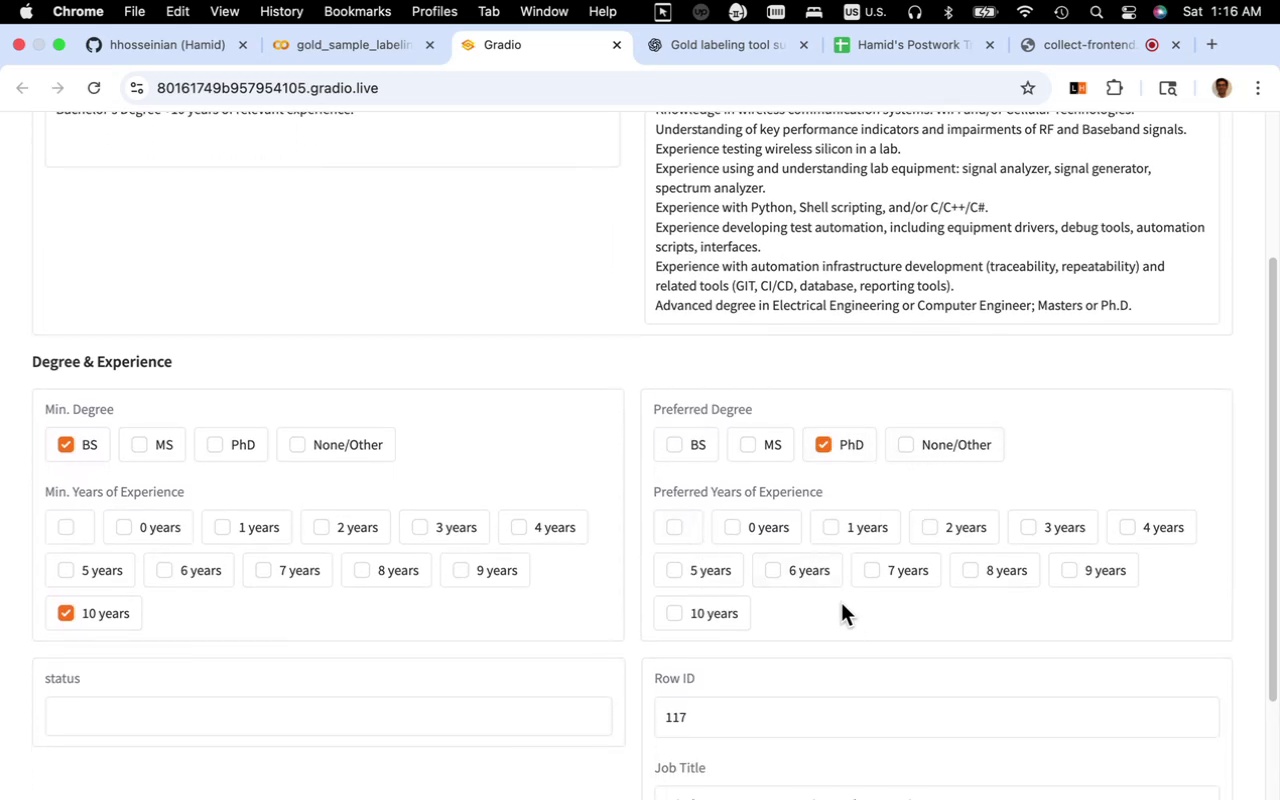 
scroll: coordinate [851, 618], scroll_direction: down, amount: 23.0
 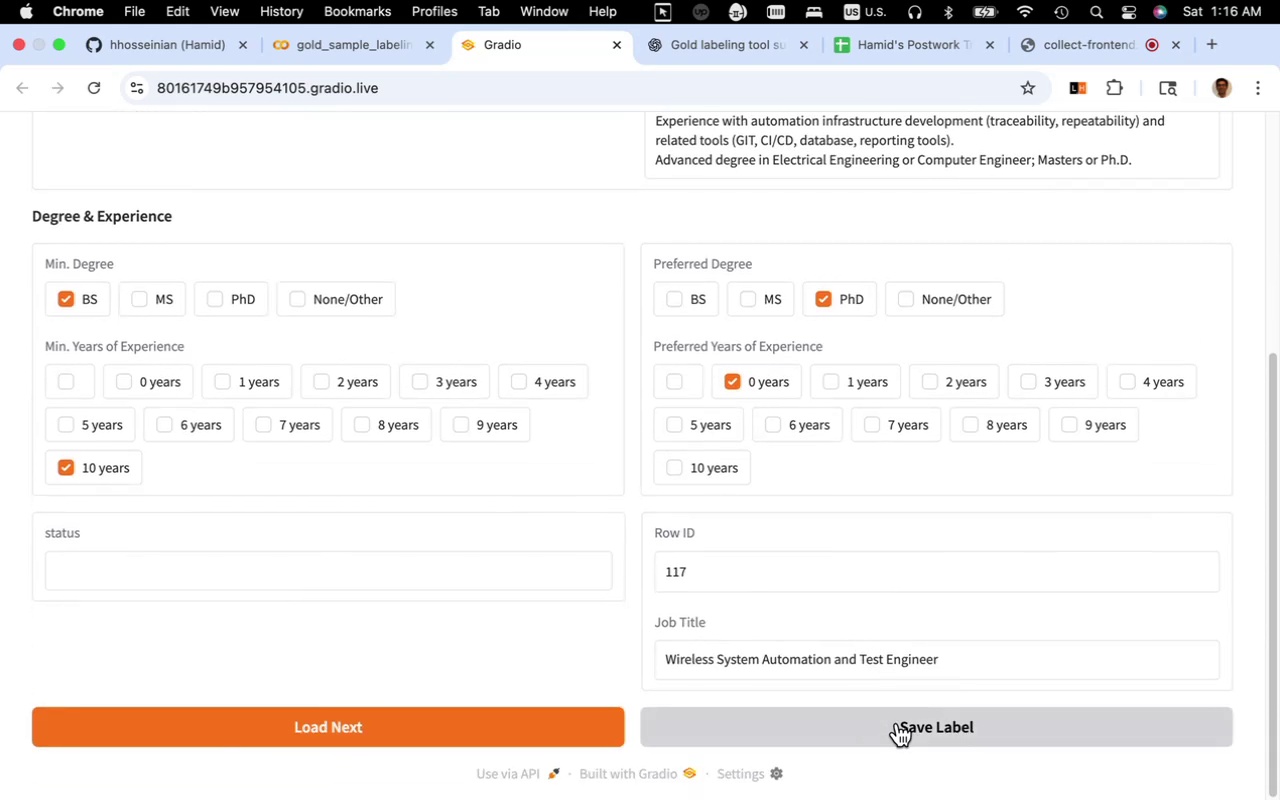 
left_click([897, 723])
 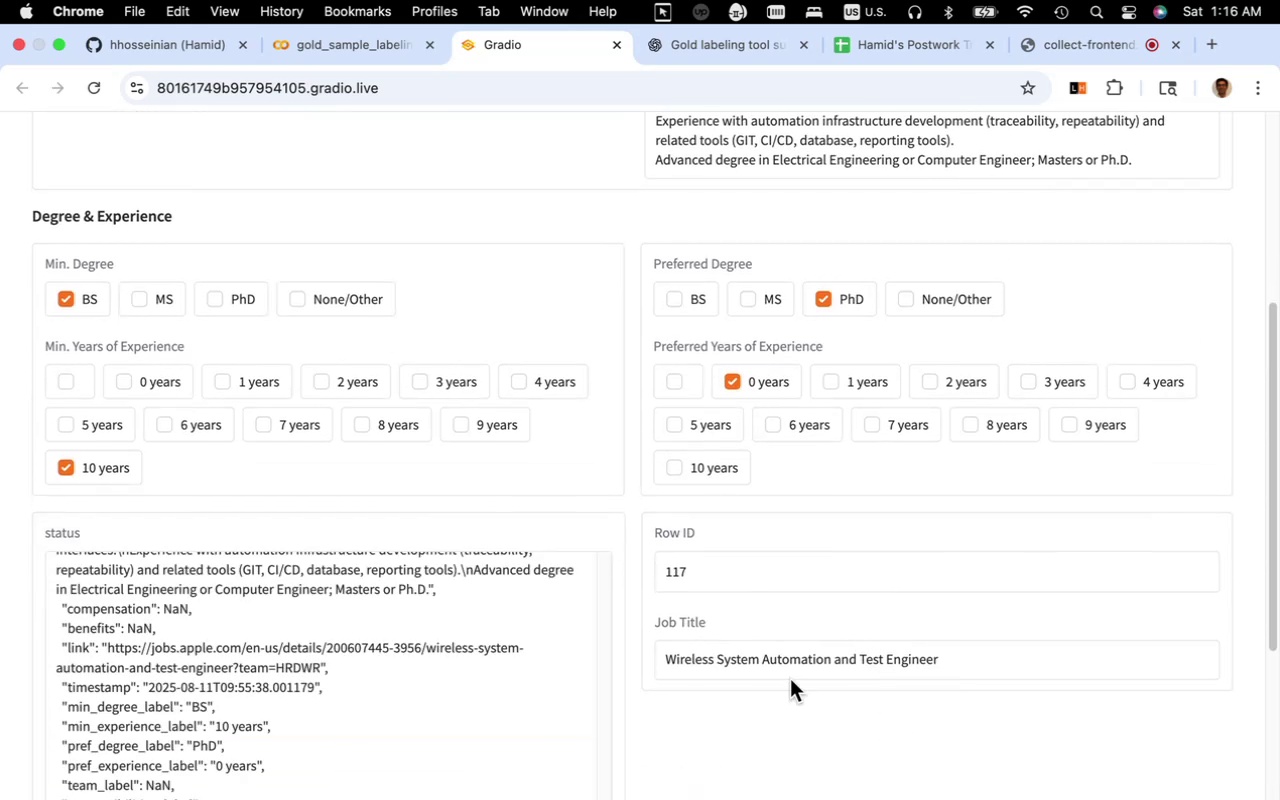 
scroll: coordinate [693, 688], scroll_direction: down, amount: 48.0
 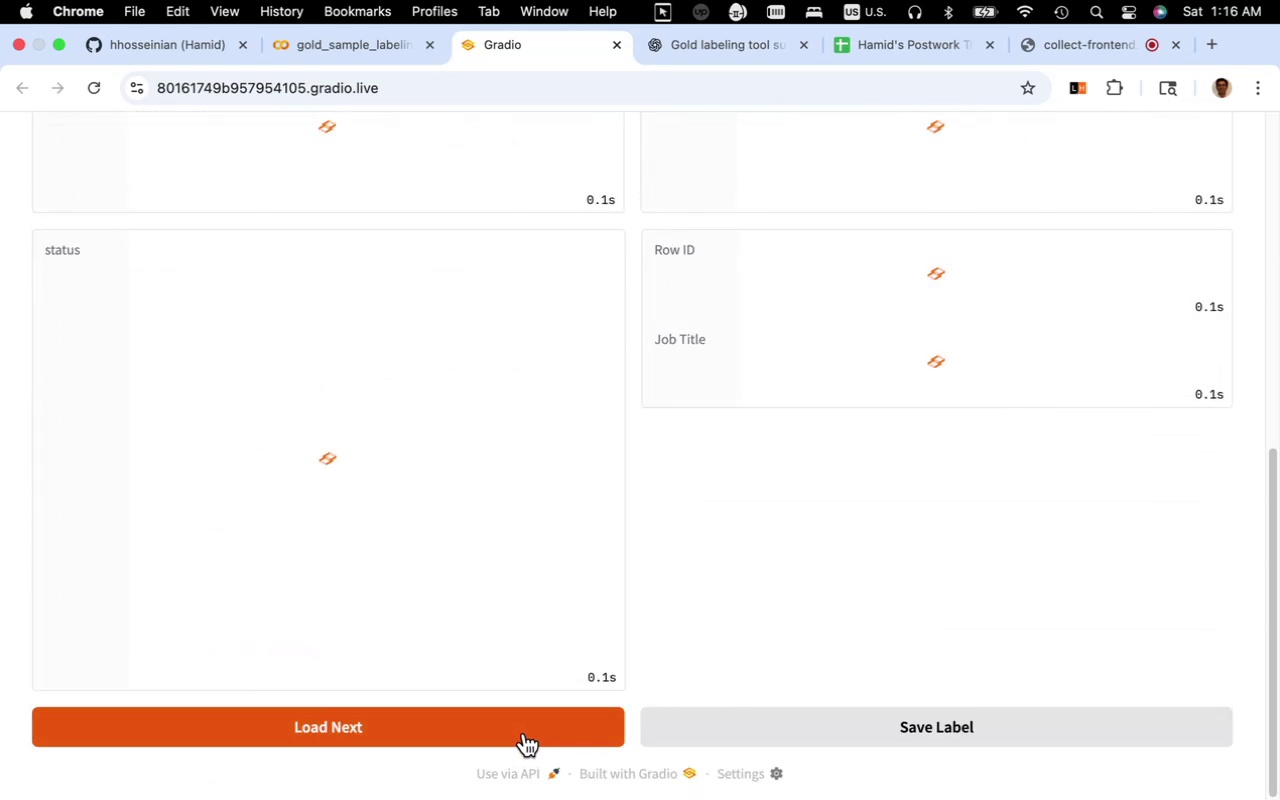 
scroll: coordinate [420, 596], scroll_direction: up, amount: 3.0
 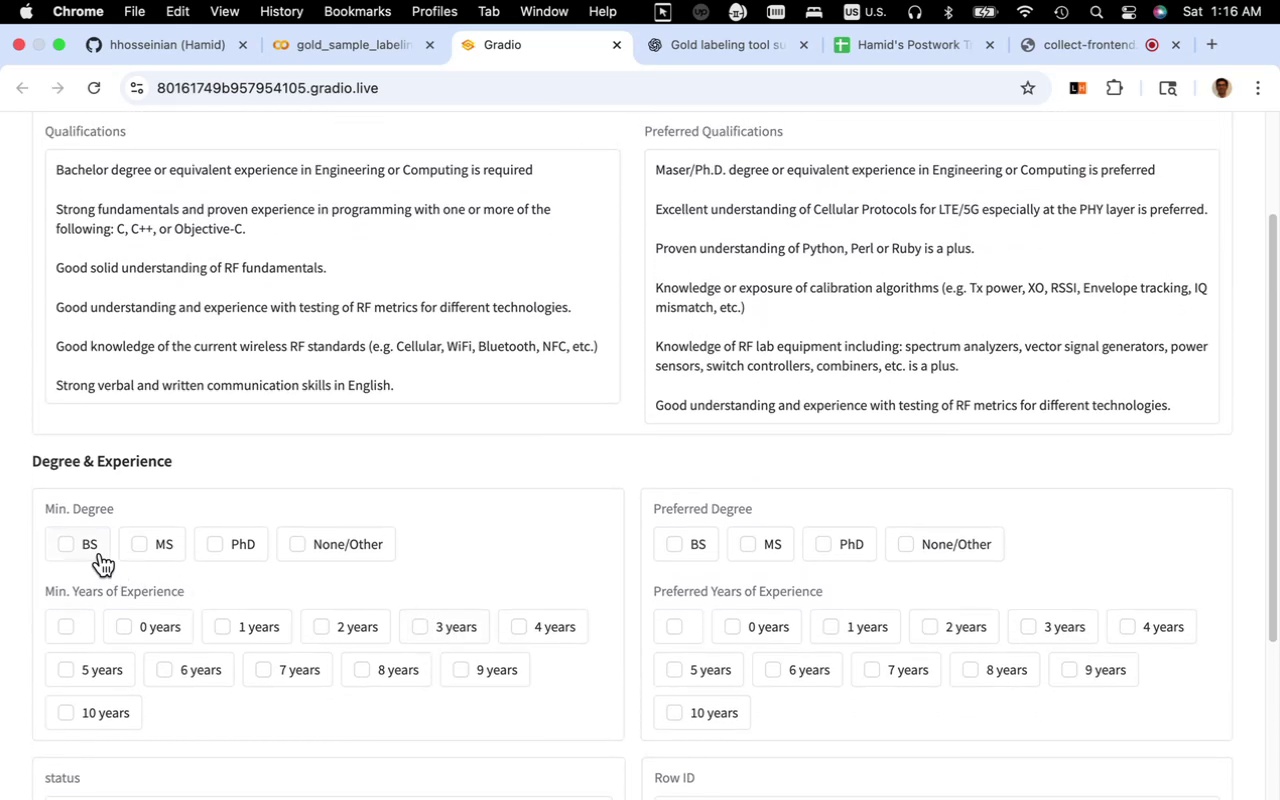 
left_click([97, 551])
 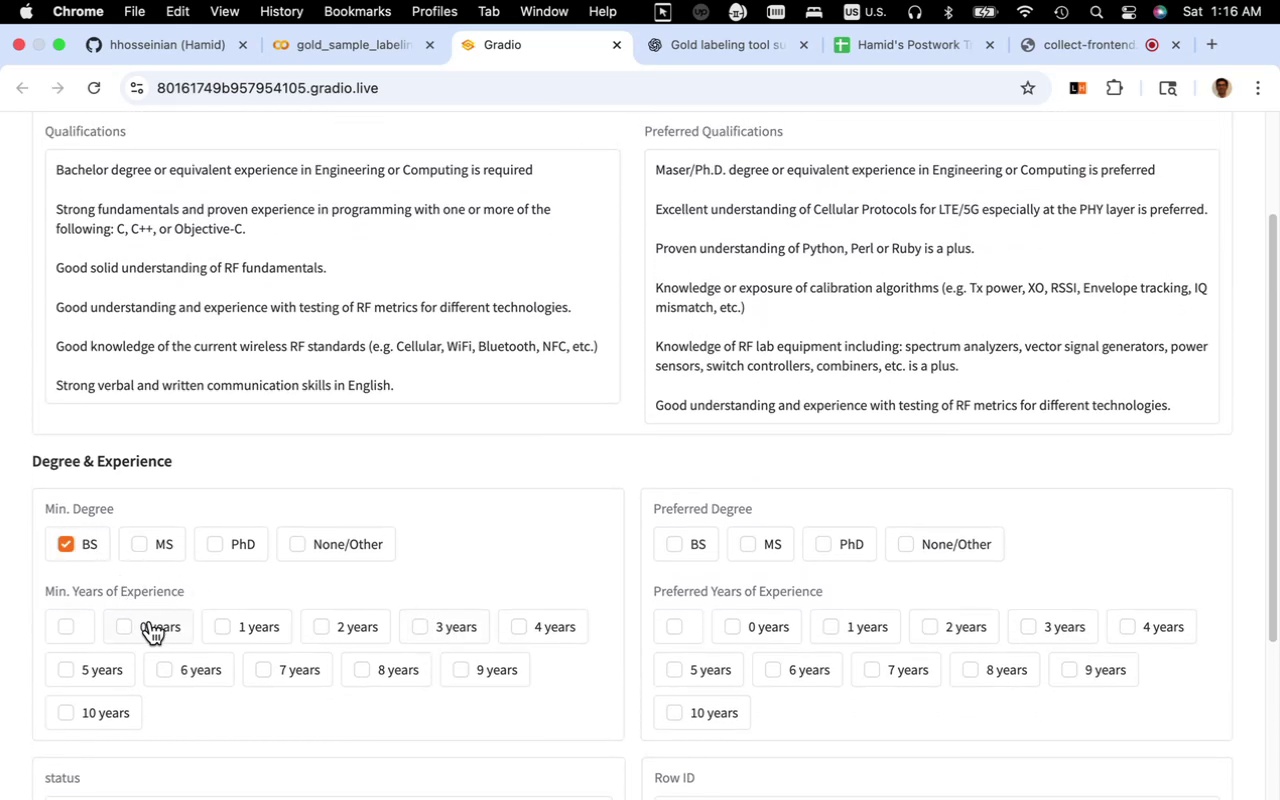 
left_click([175, 630])
 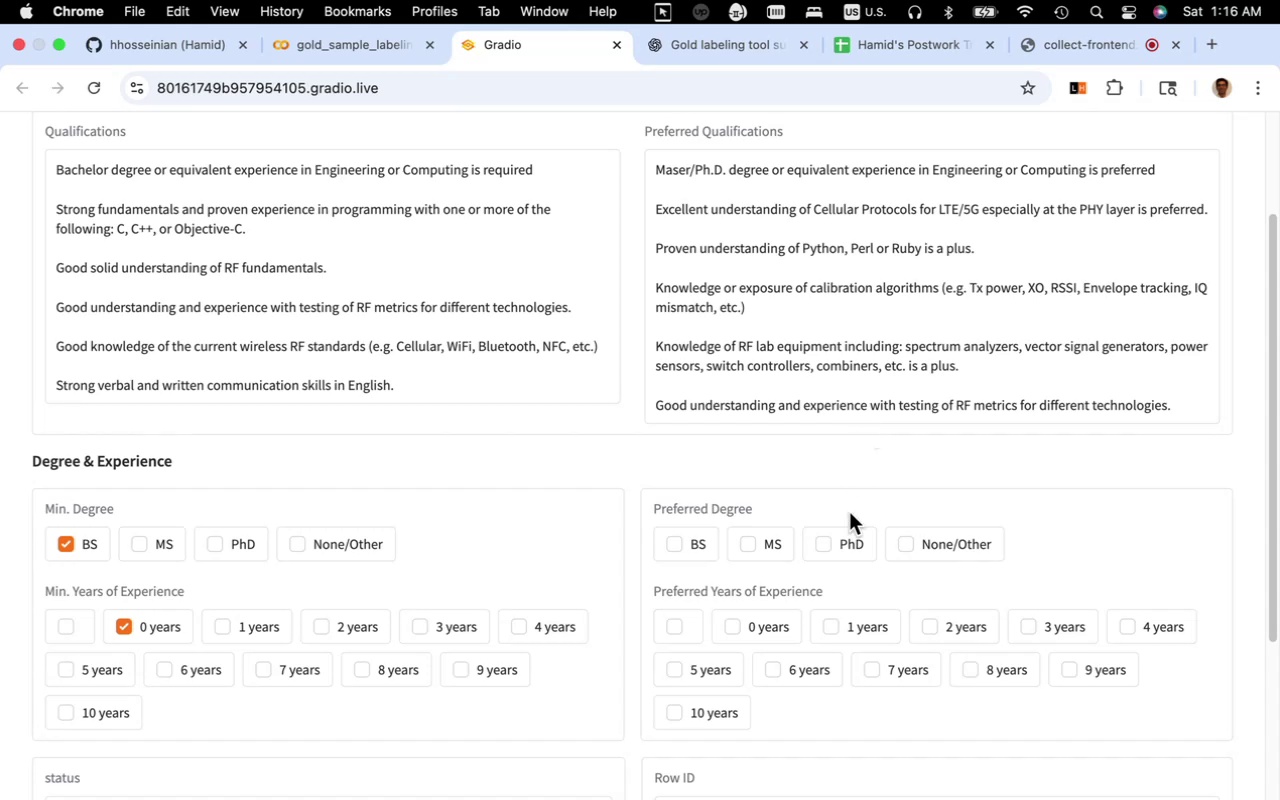 
left_click([844, 549])
 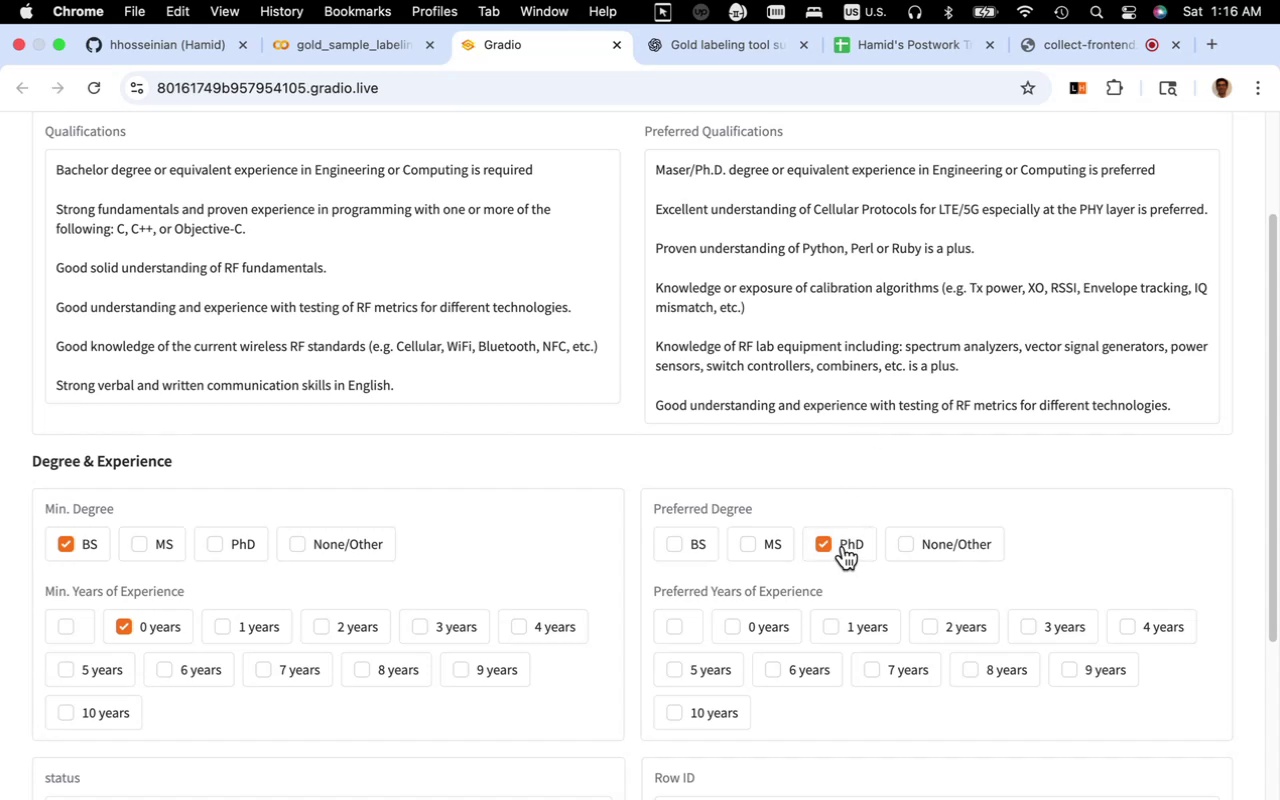 
scroll: coordinate [848, 554], scroll_direction: down, amount: 11.0
 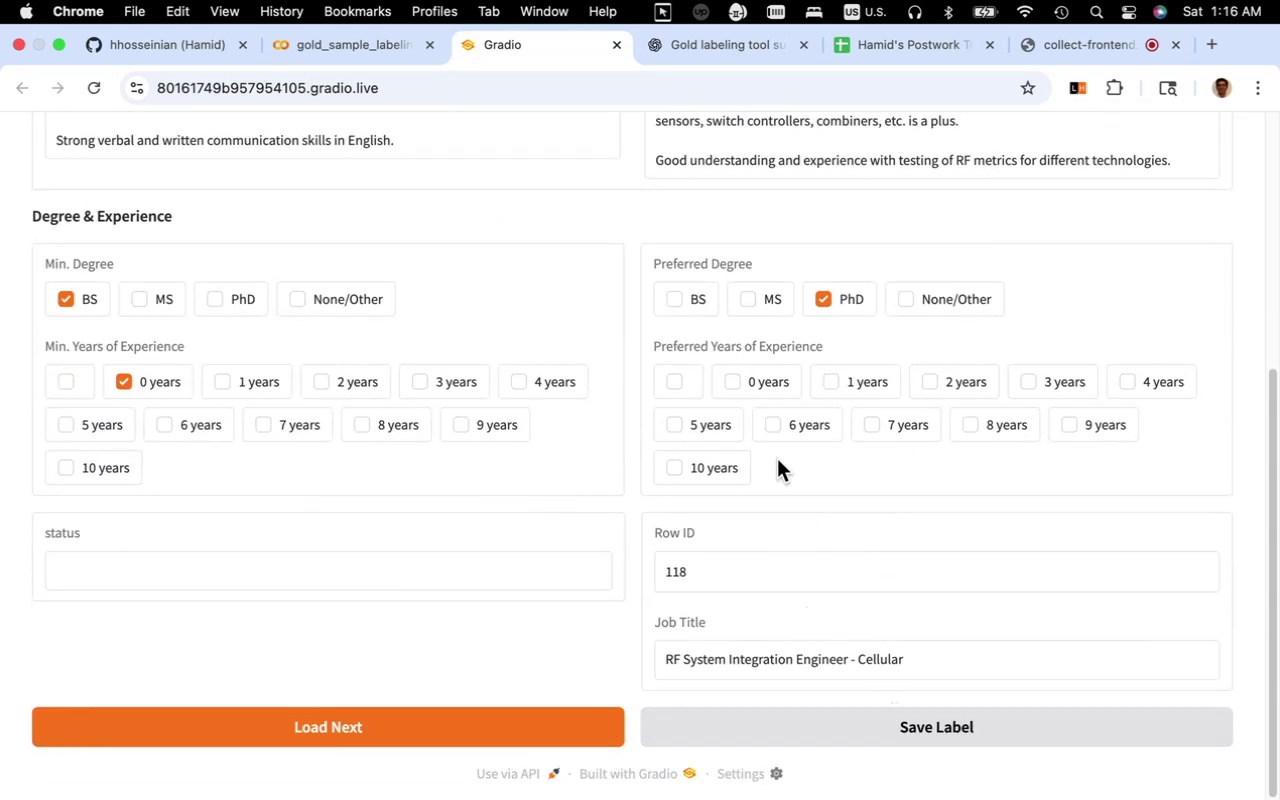 
left_click([688, 387])
 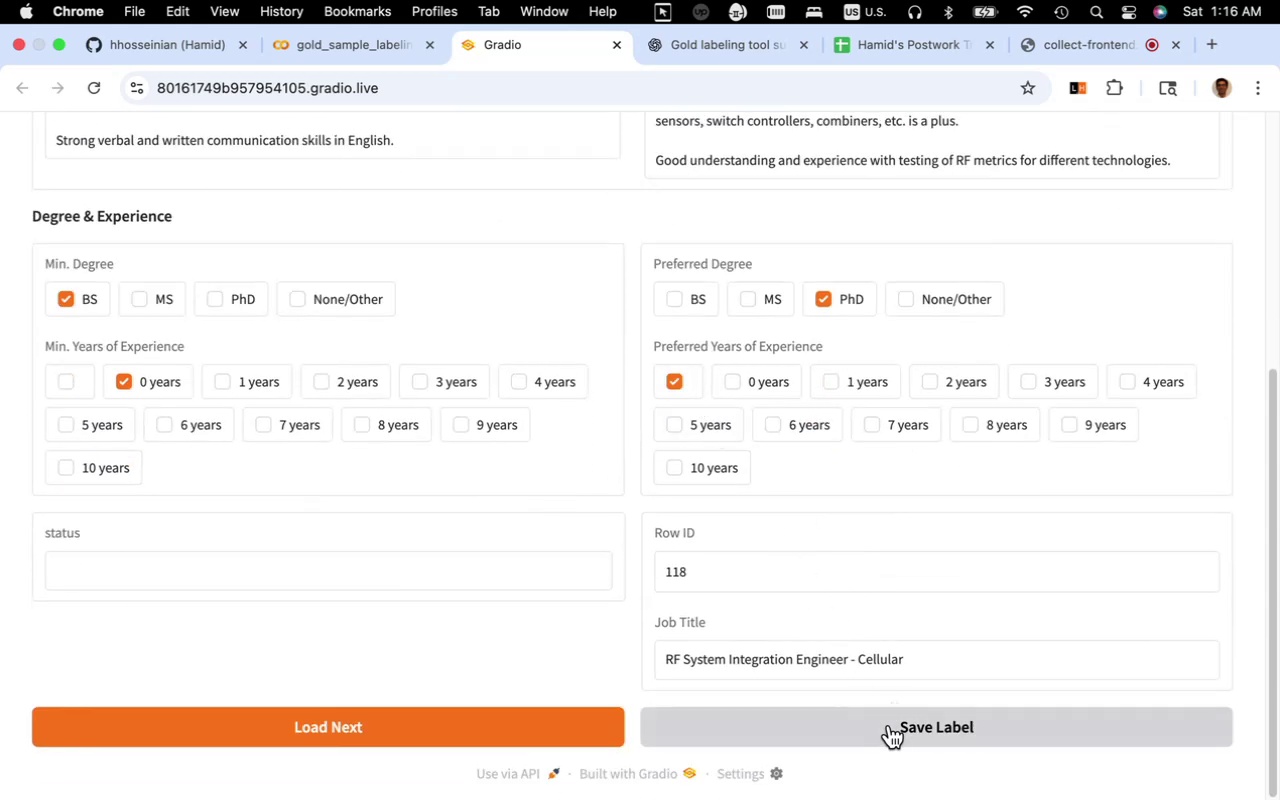 
left_click([891, 728])
 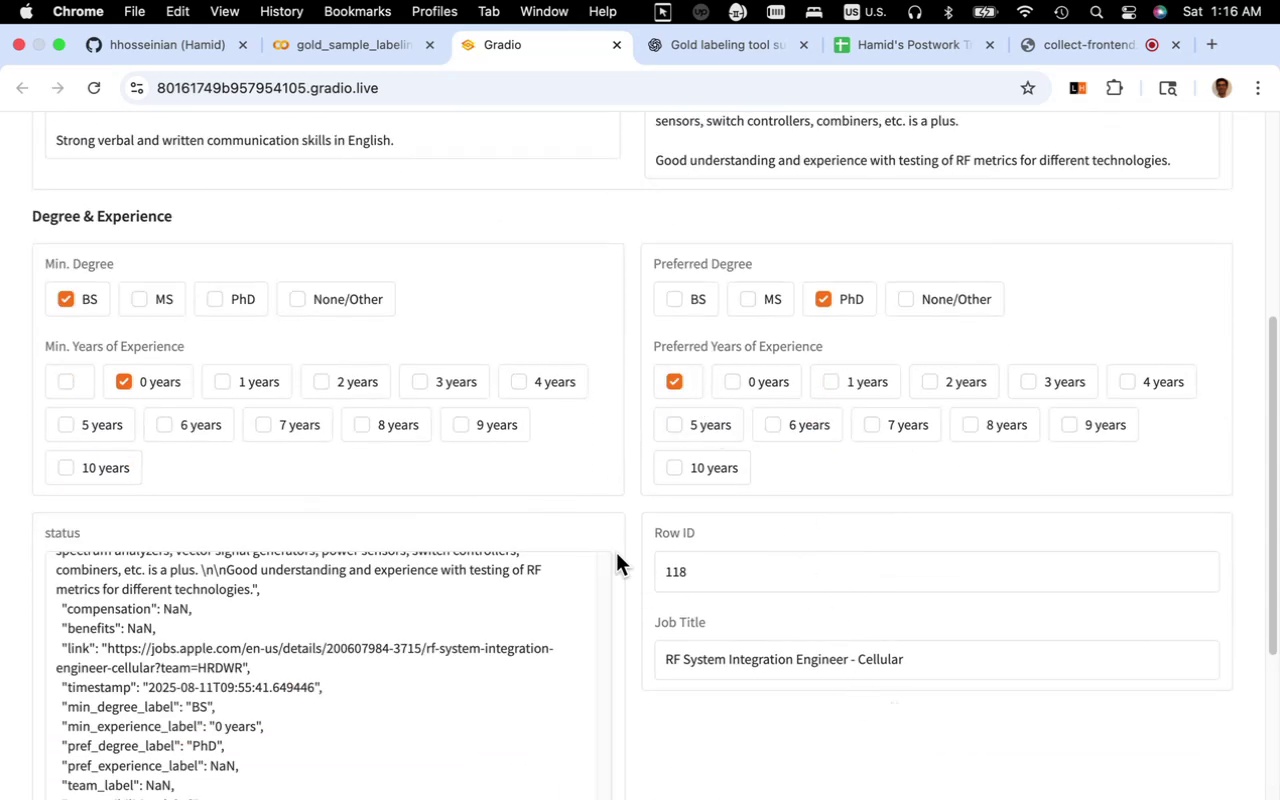 
scroll: coordinate [628, 594], scroll_direction: down, amount: 23.0
 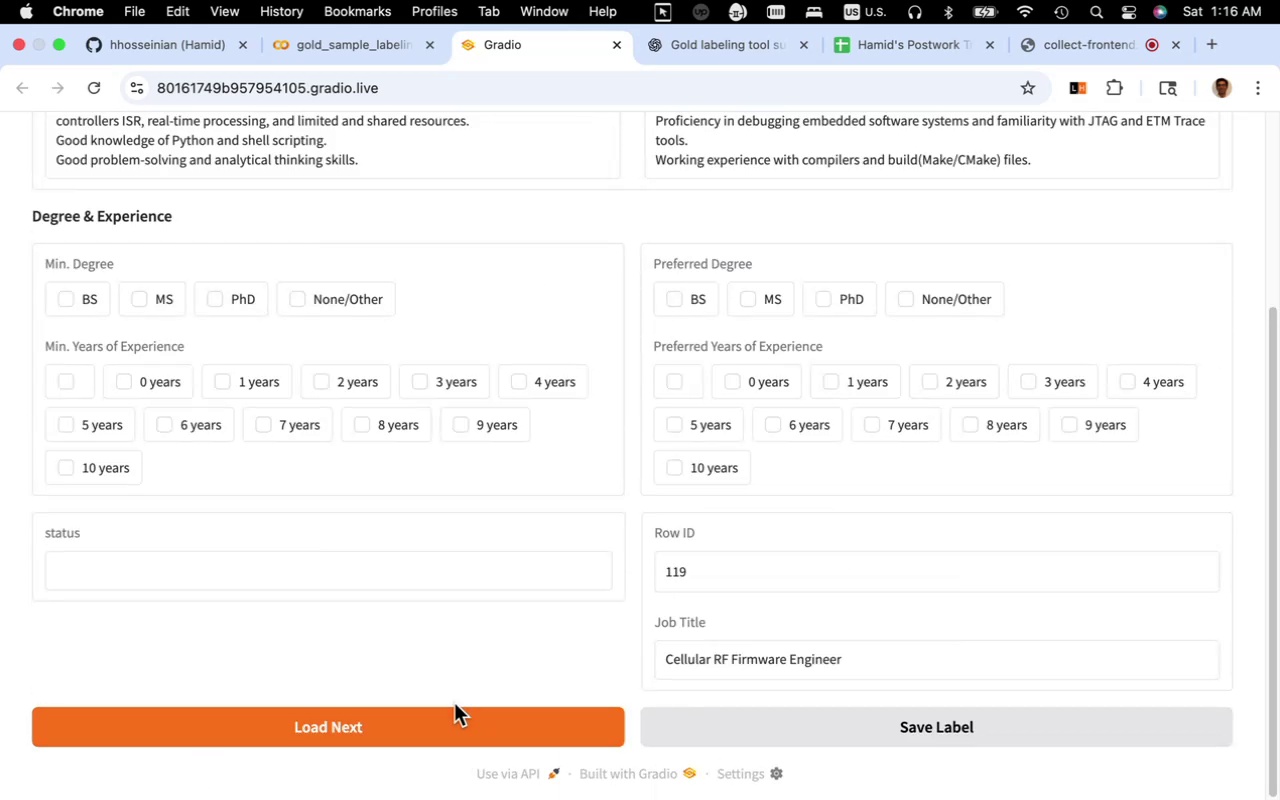 
scroll: coordinate [427, 661], scroll_direction: up, amount: 9.0
 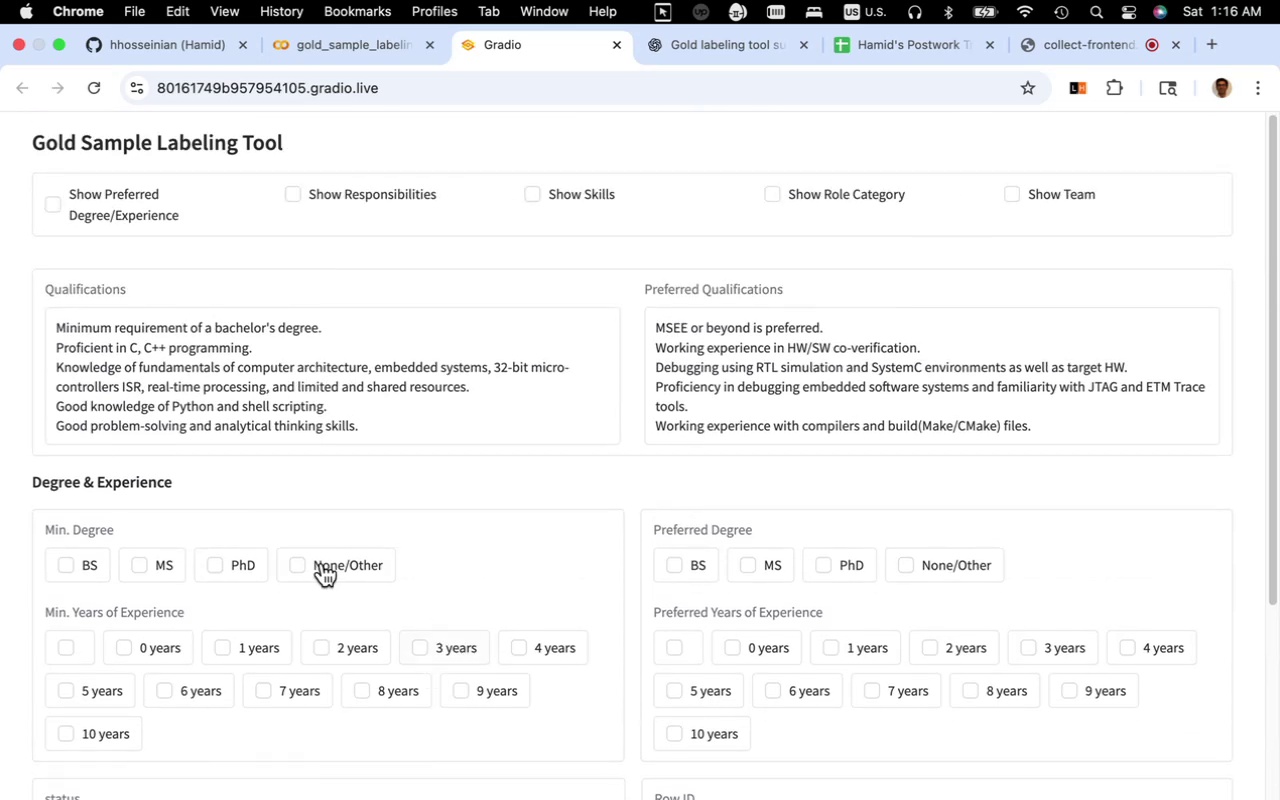 
scroll: coordinate [268, 527], scroll_direction: down, amount: 3.0
 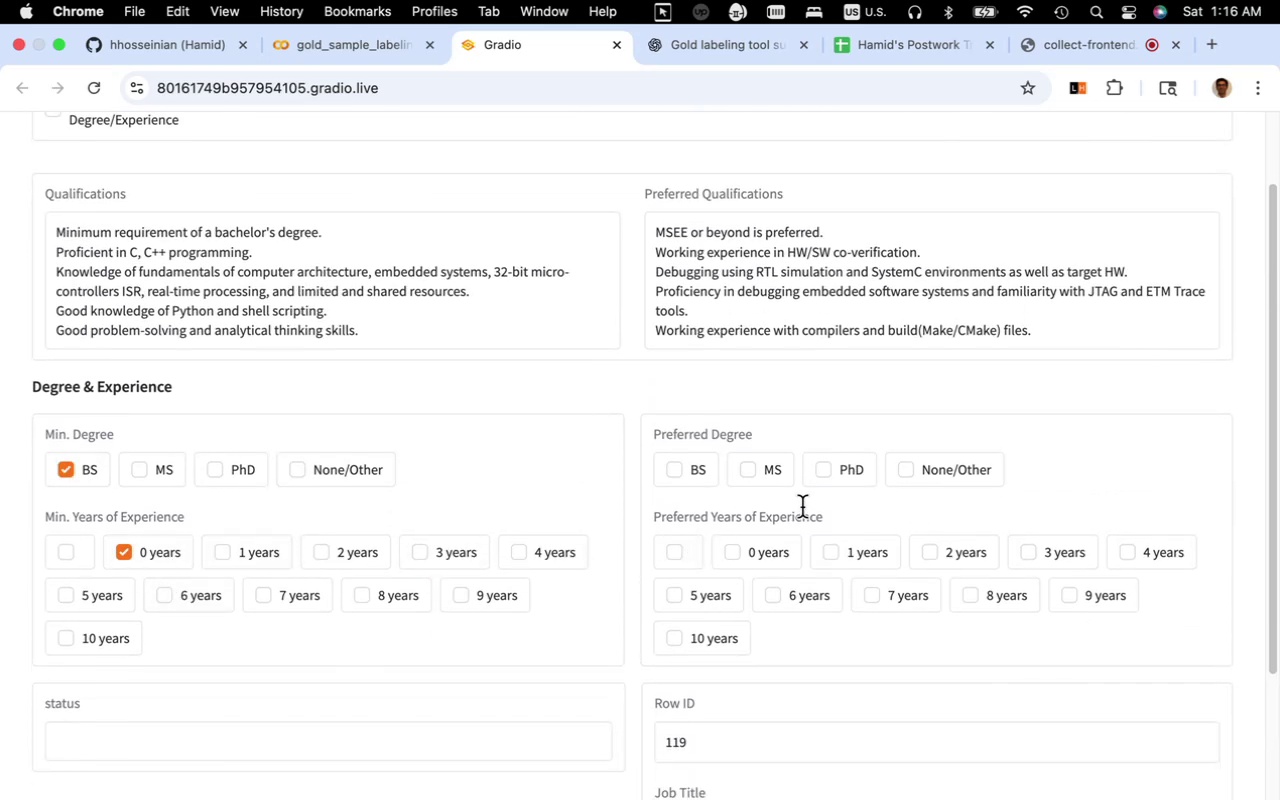 
wait(7.32)
 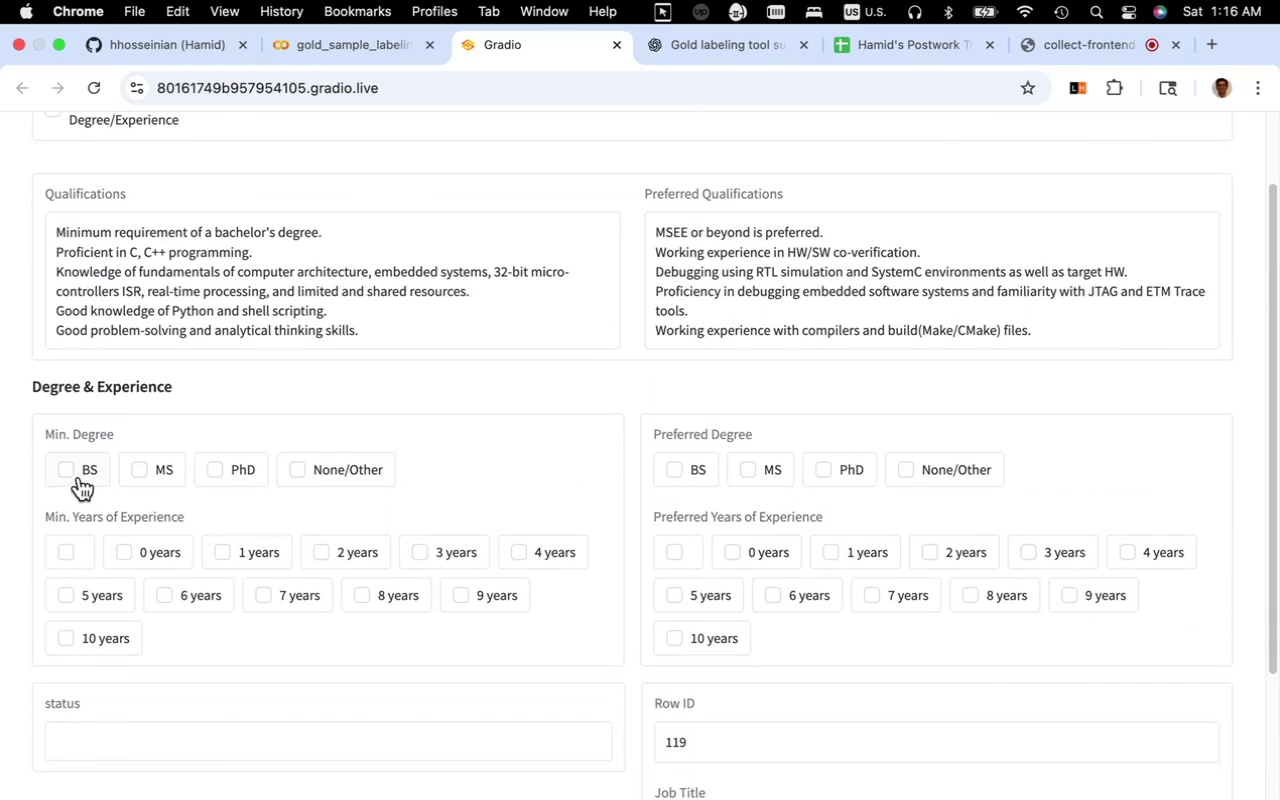 
left_click([821, 476])
 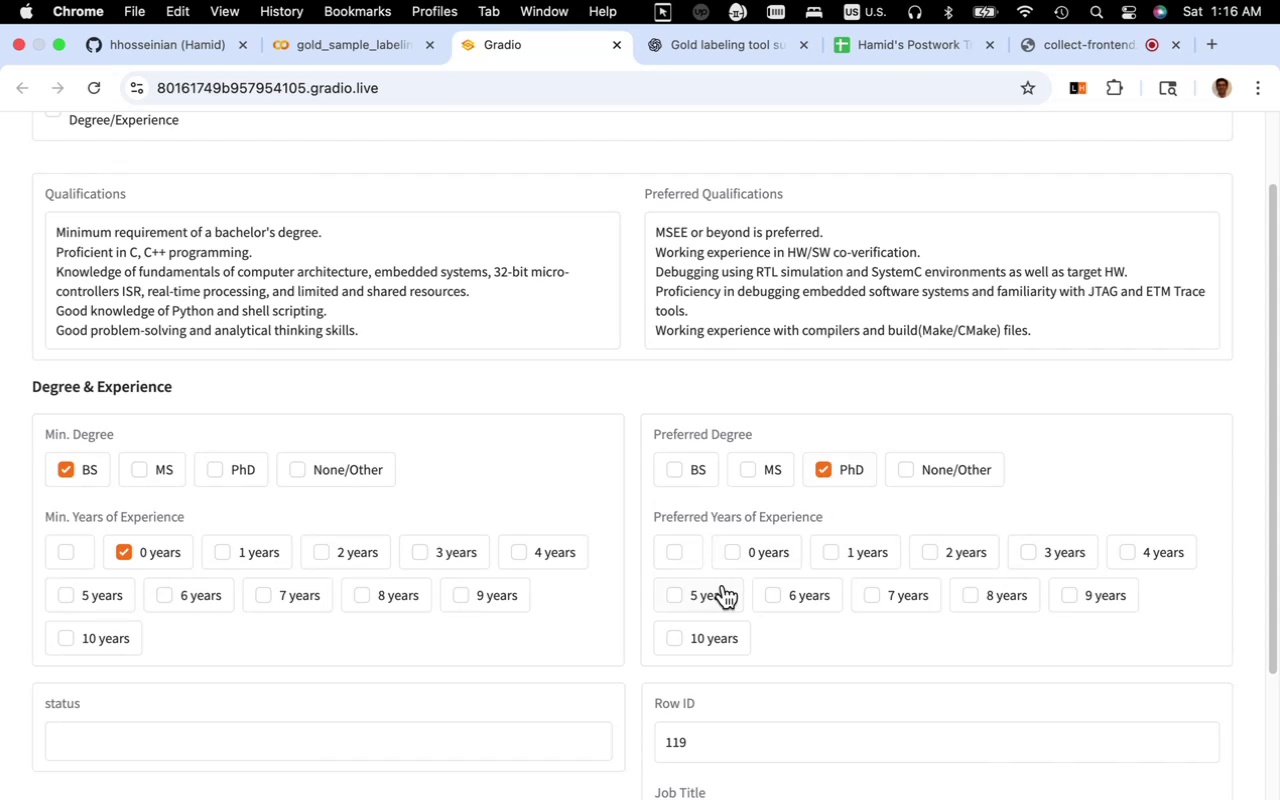 
scroll: coordinate [761, 592], scroll_direction: down, amount: 4.0
 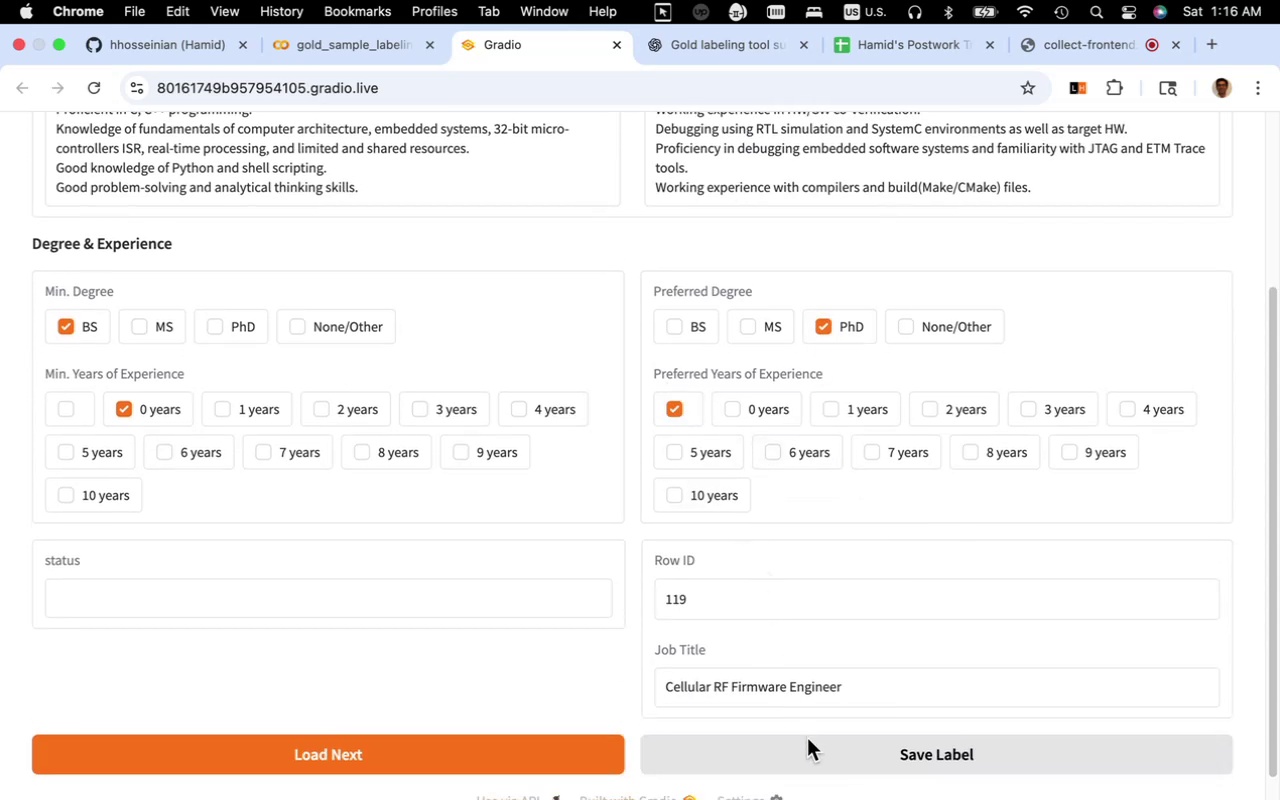 
left_click([822, 761])
 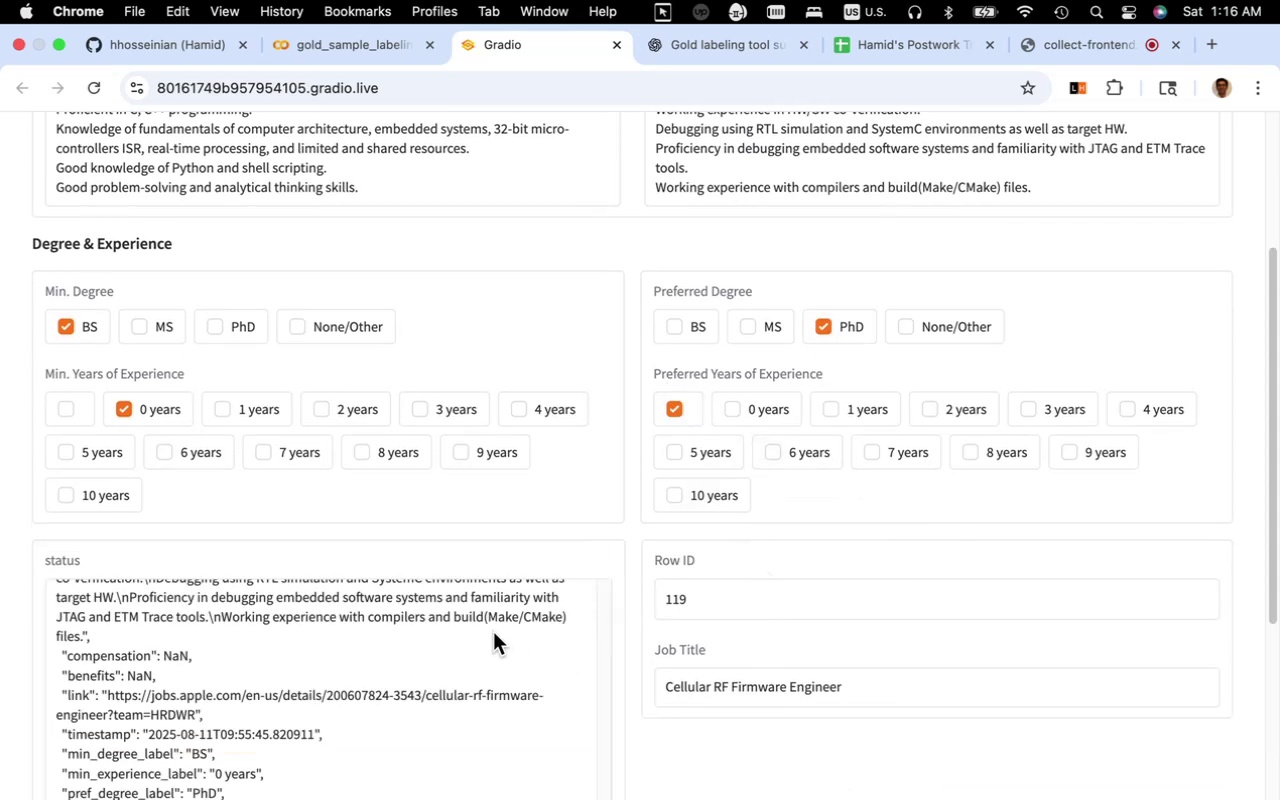 
scroll: coordinate [559, 672], scroll_direction: down, amount: 36.0
 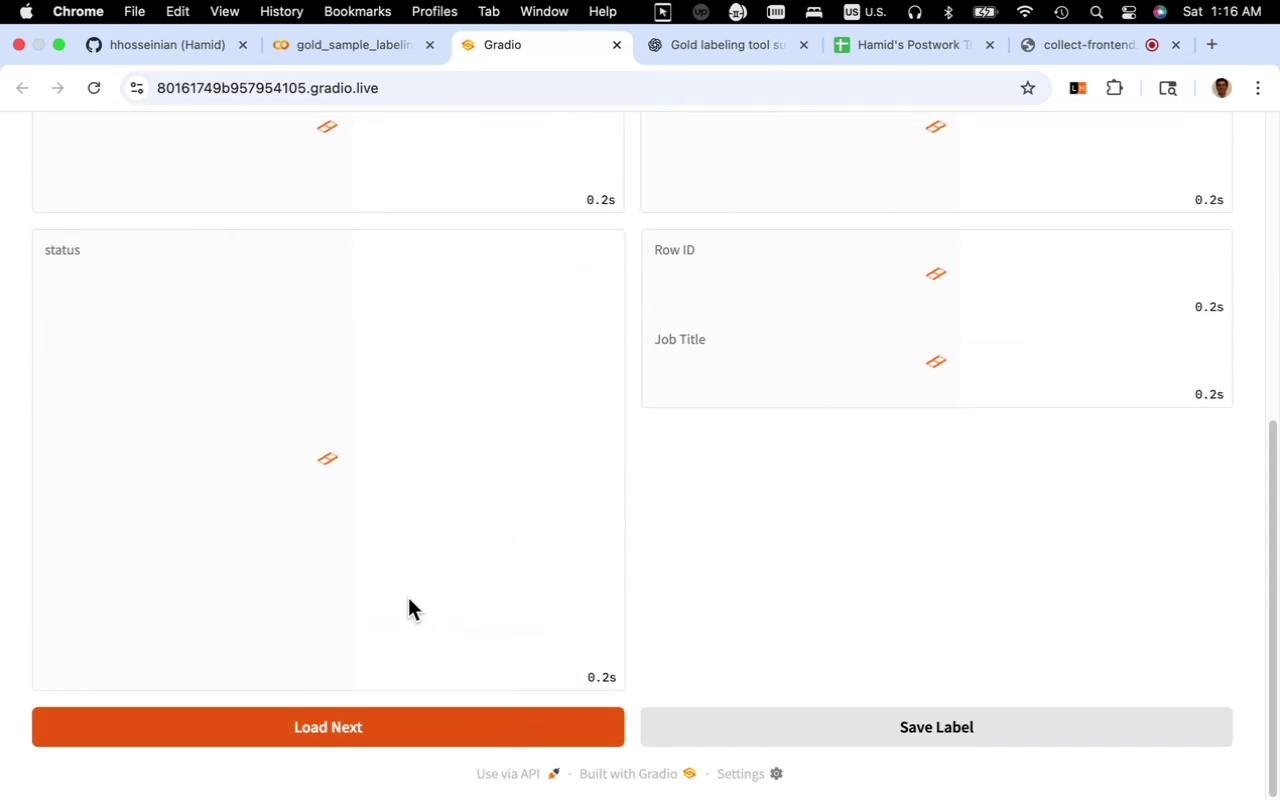 
scroll: coordinate [405, 596], scroll_direction: up, amount: 5.0
 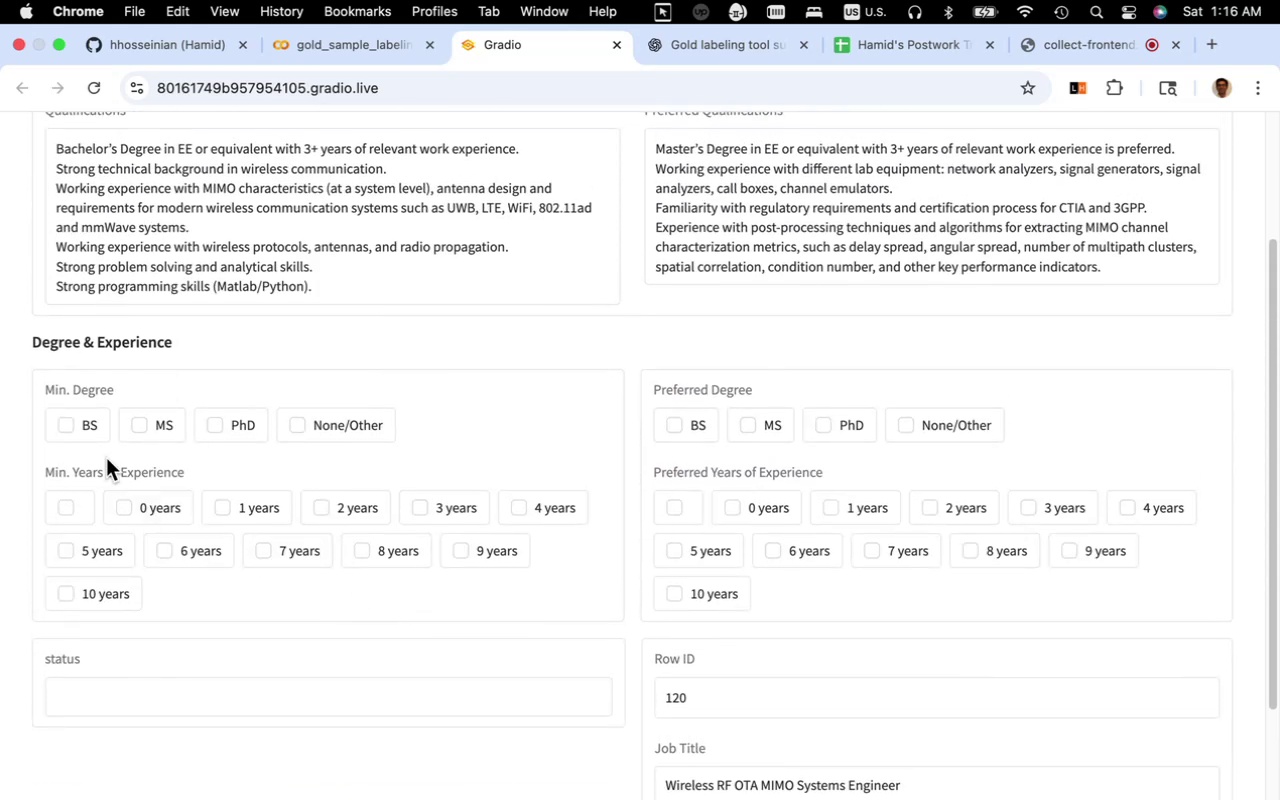 
left_click([90, 433])
 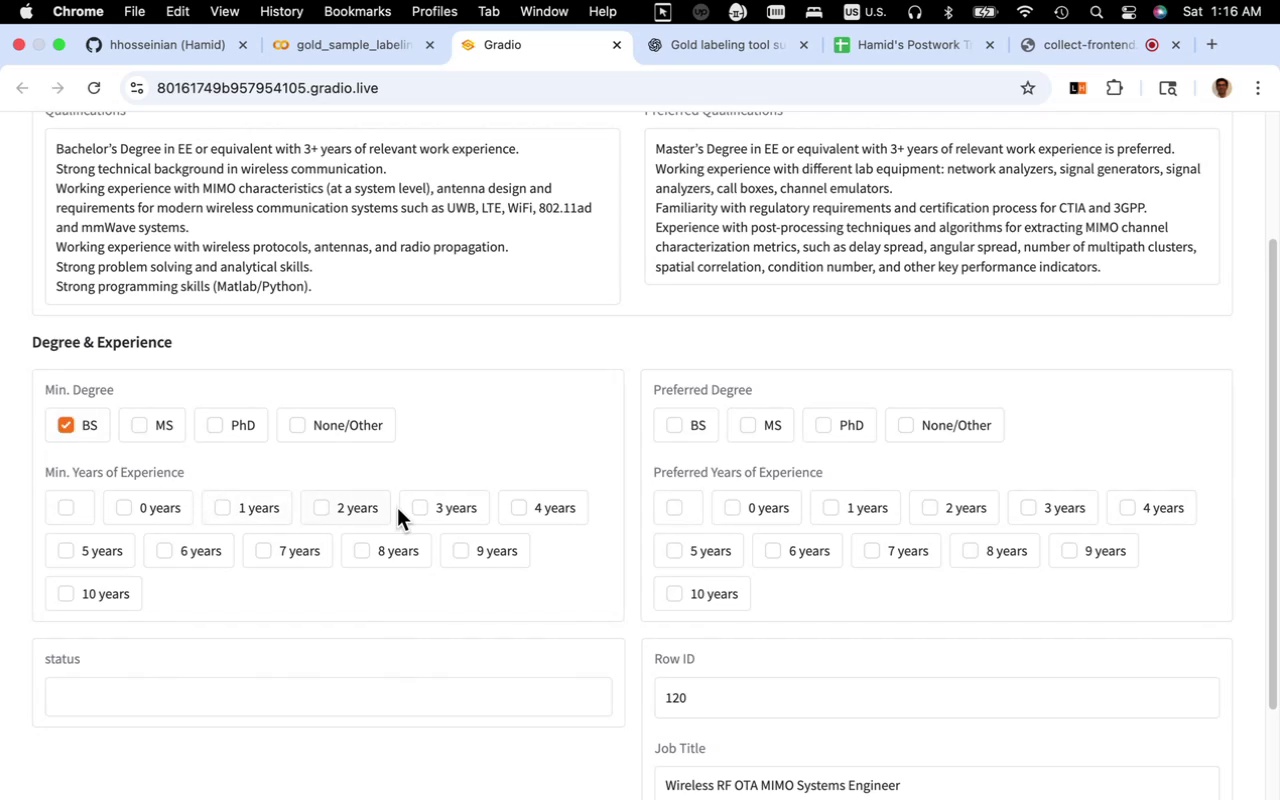 
left_click([426, 507])
 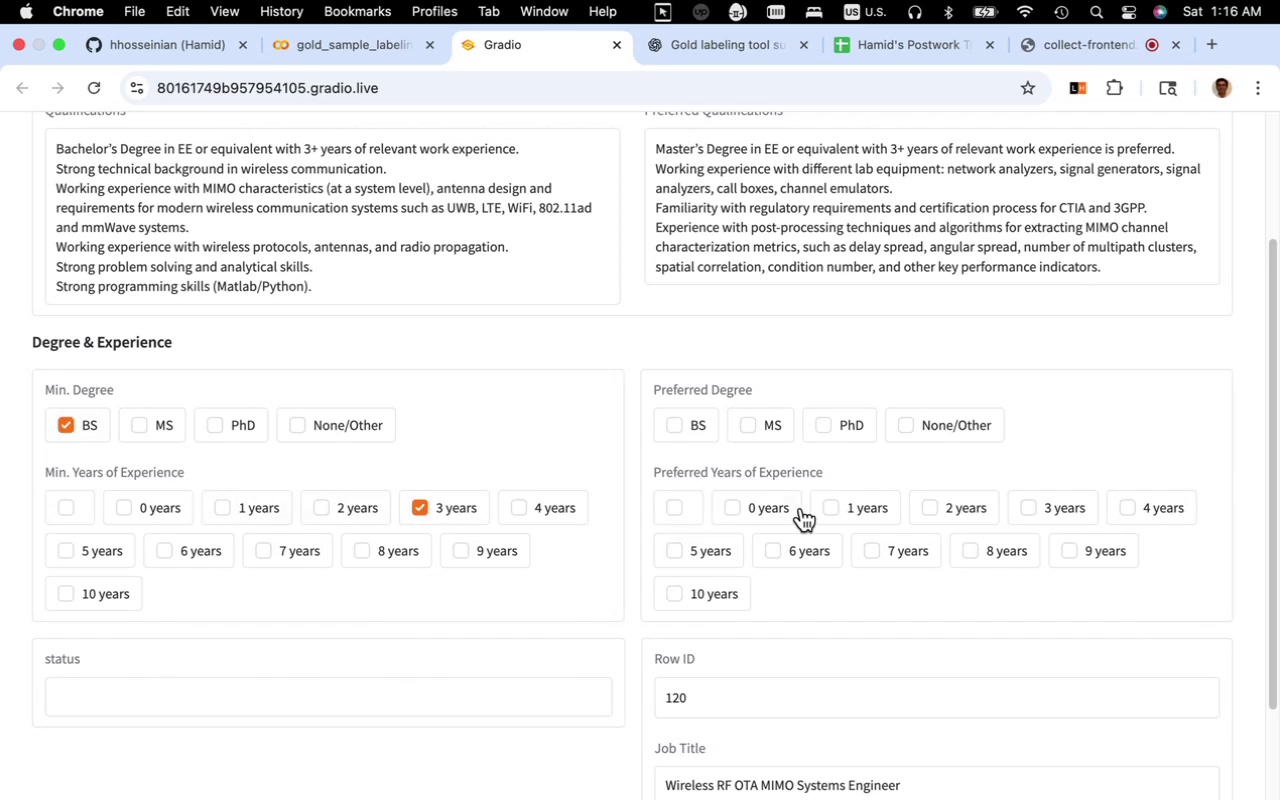 
scroll: coordinate [717, 519], scroll_direction: up, amount: 2.0
 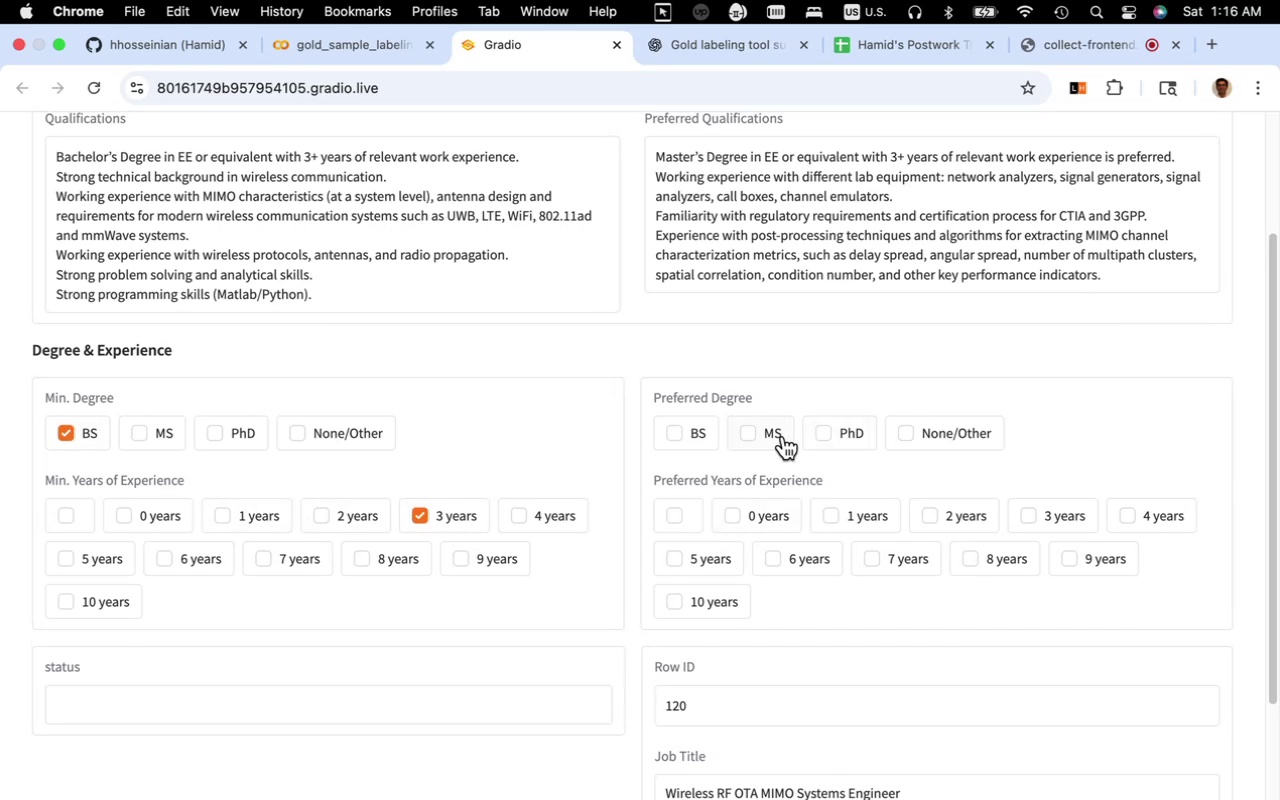 
left_click([779, 436])
 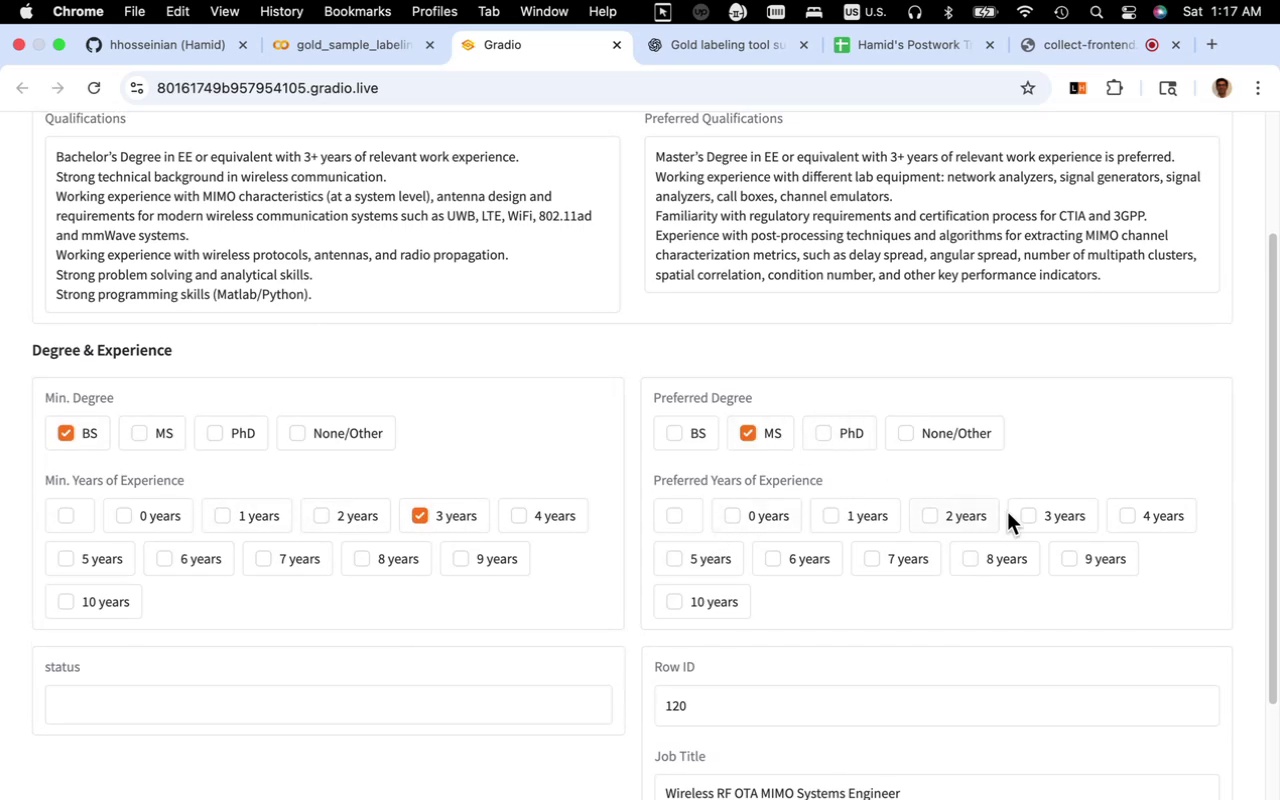 
left_click([1044, 524])
 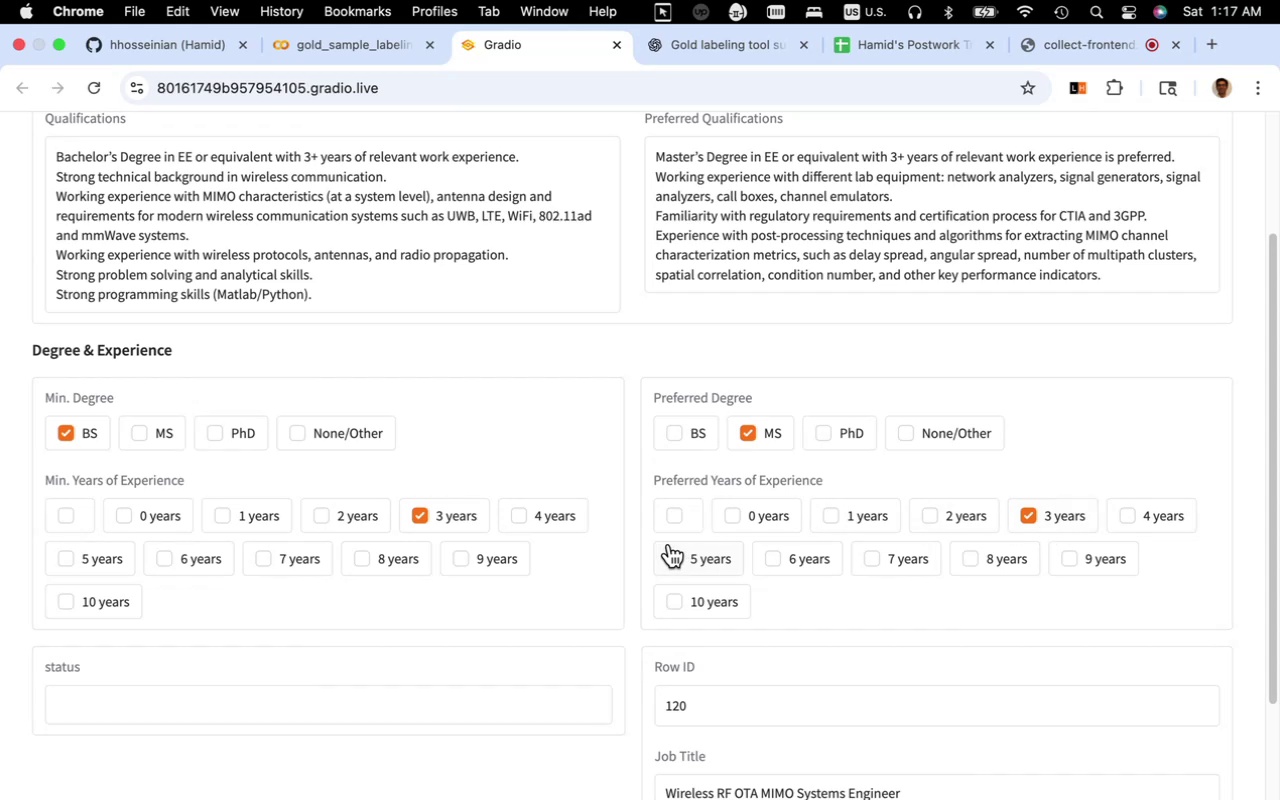 
scroll: coordinate [676, 565], scroll_direction: down, amount: 19.0
 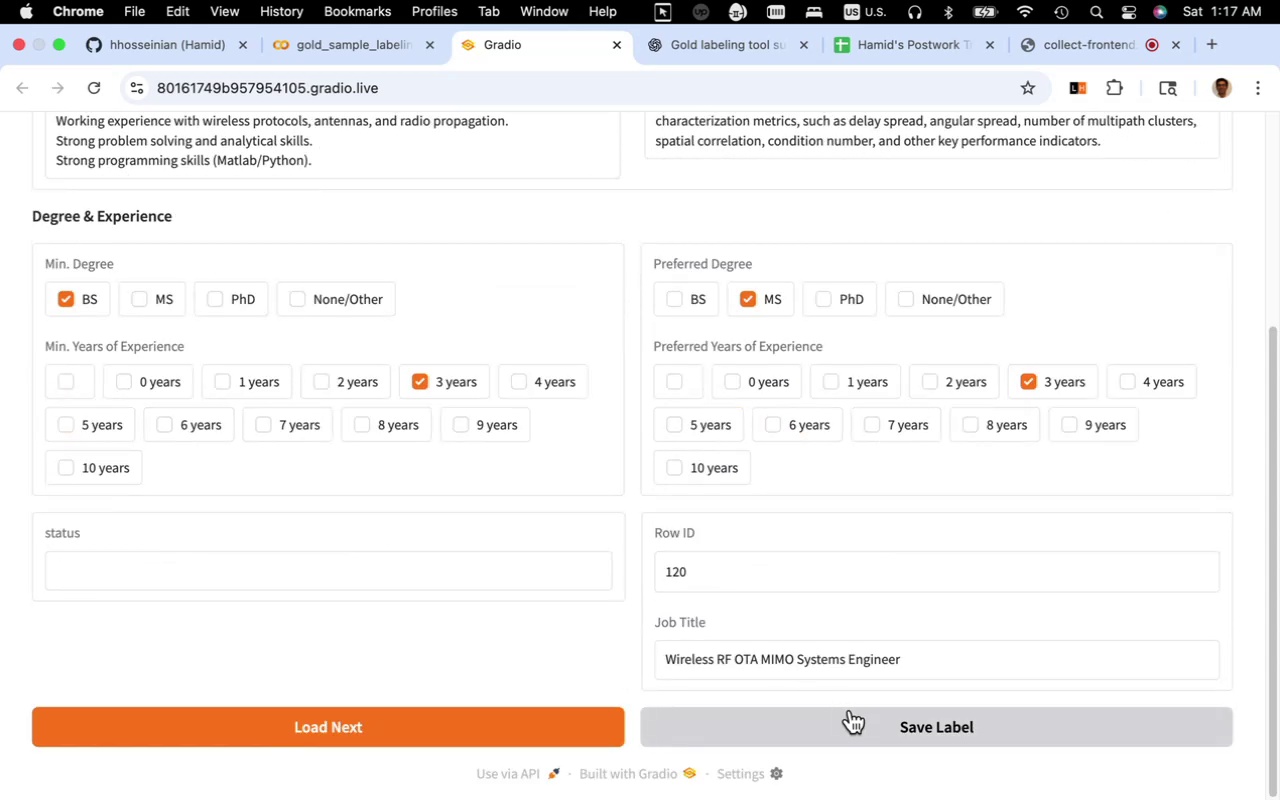 
left_click([852, 714])
 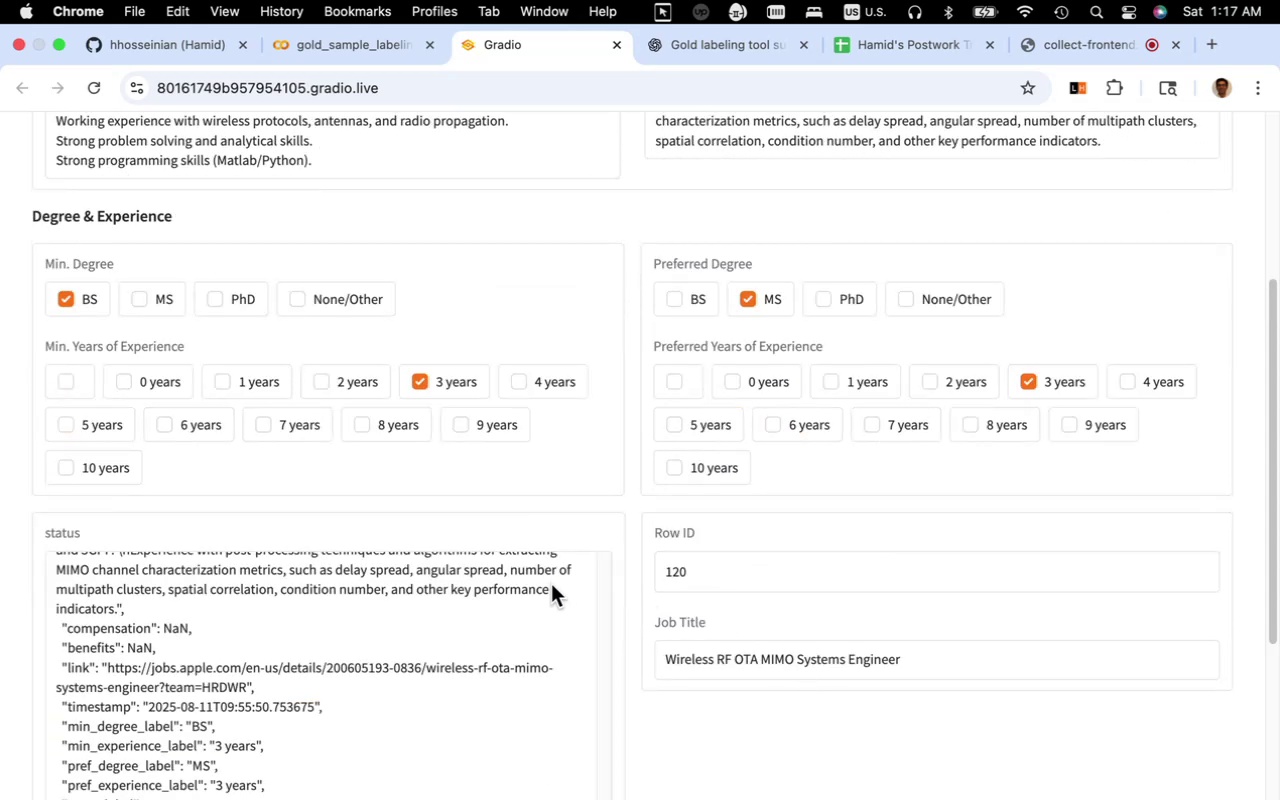 
scroll: coordinate [573, 621], scroll_direction: down, amount: 41.0
 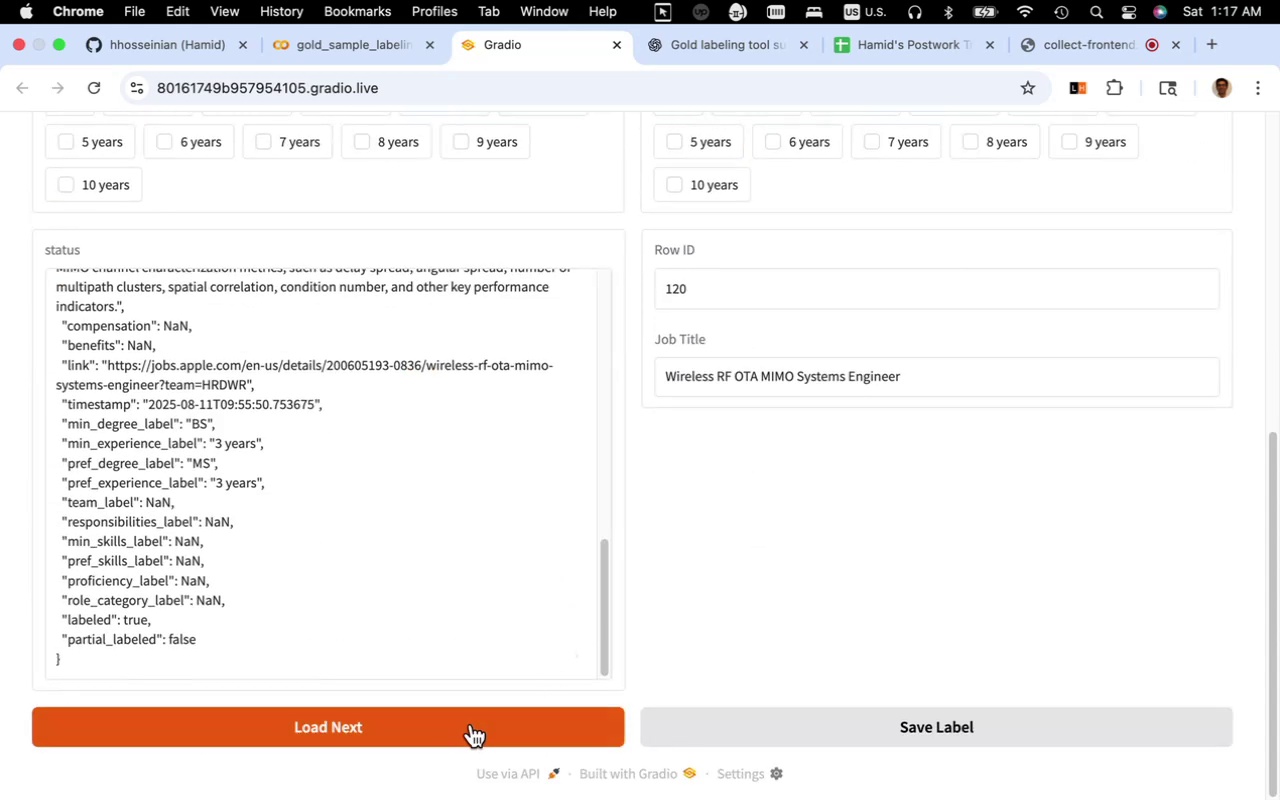 
left_click([470, 724])
 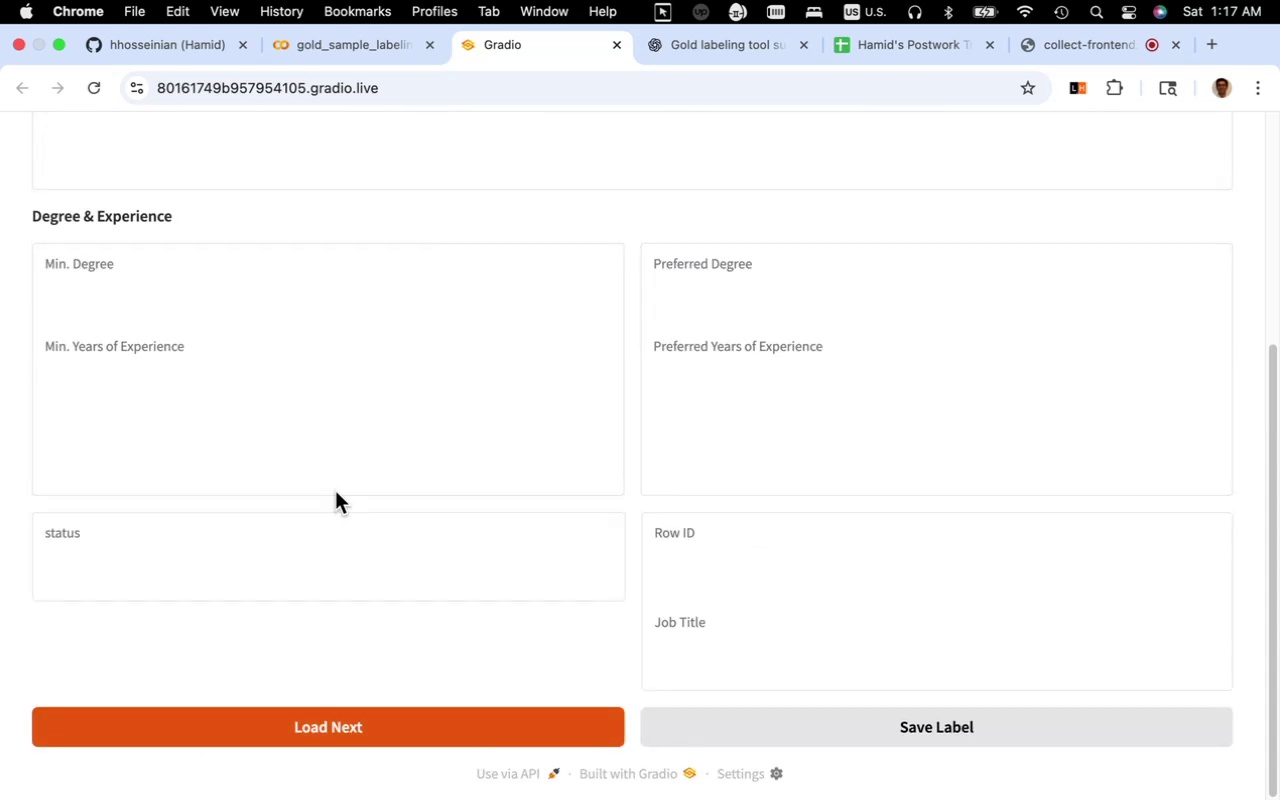 
scroll: coordinate [329, 482], scroll_direction: up, amount: 10.0
 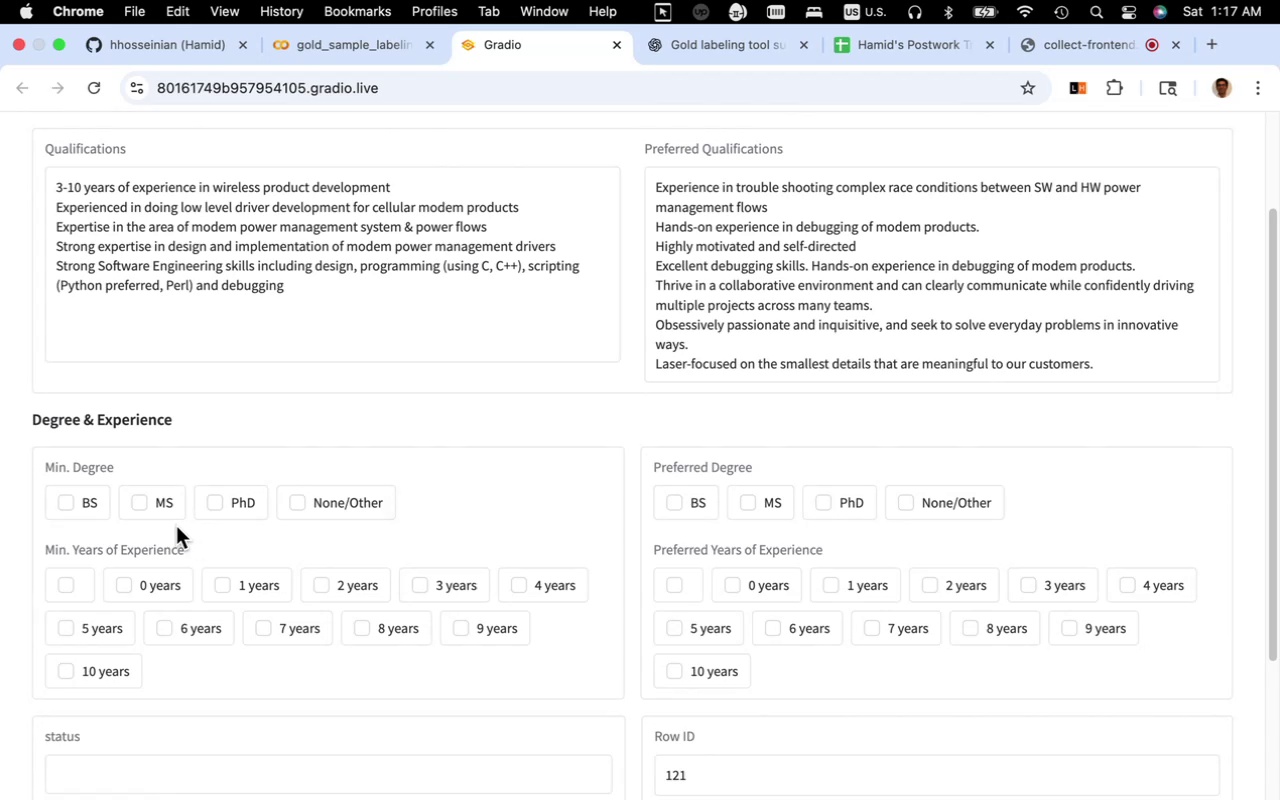 
wait(6.63)
 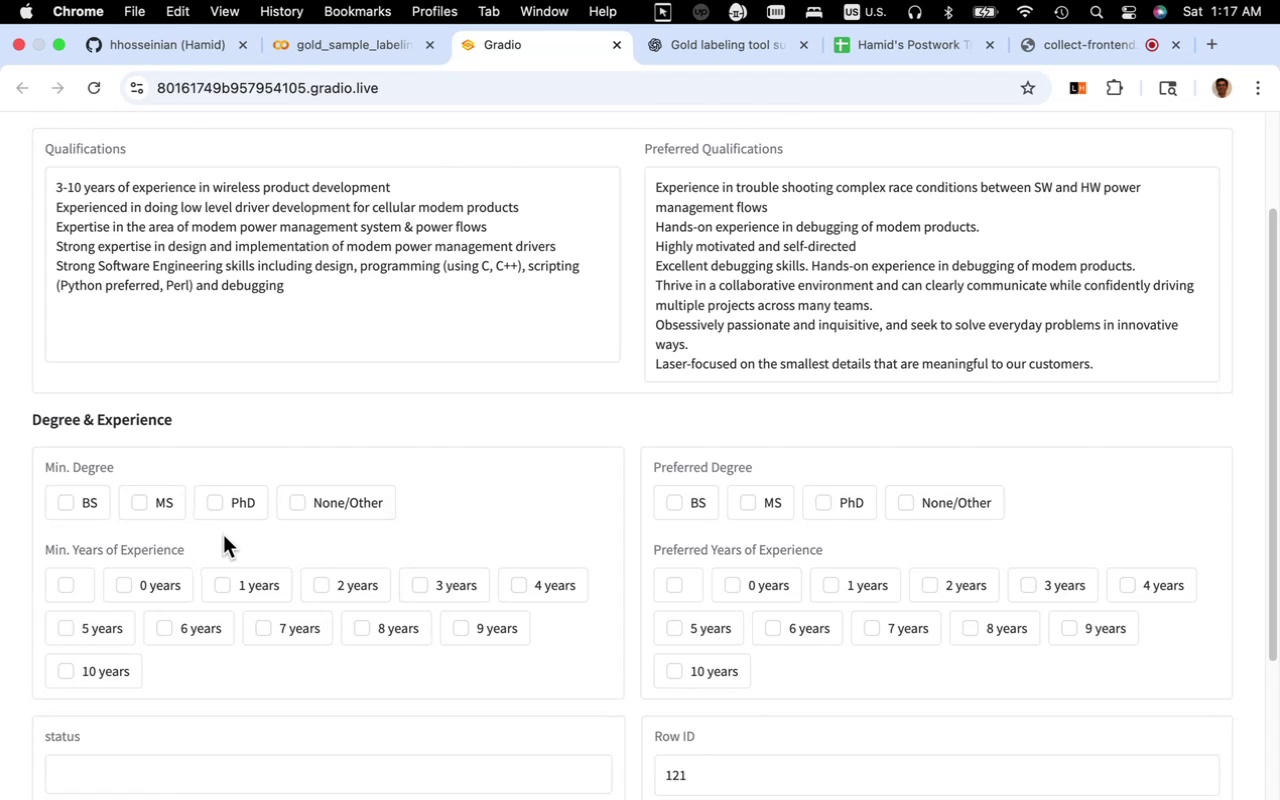 
left_click([430, 583])
 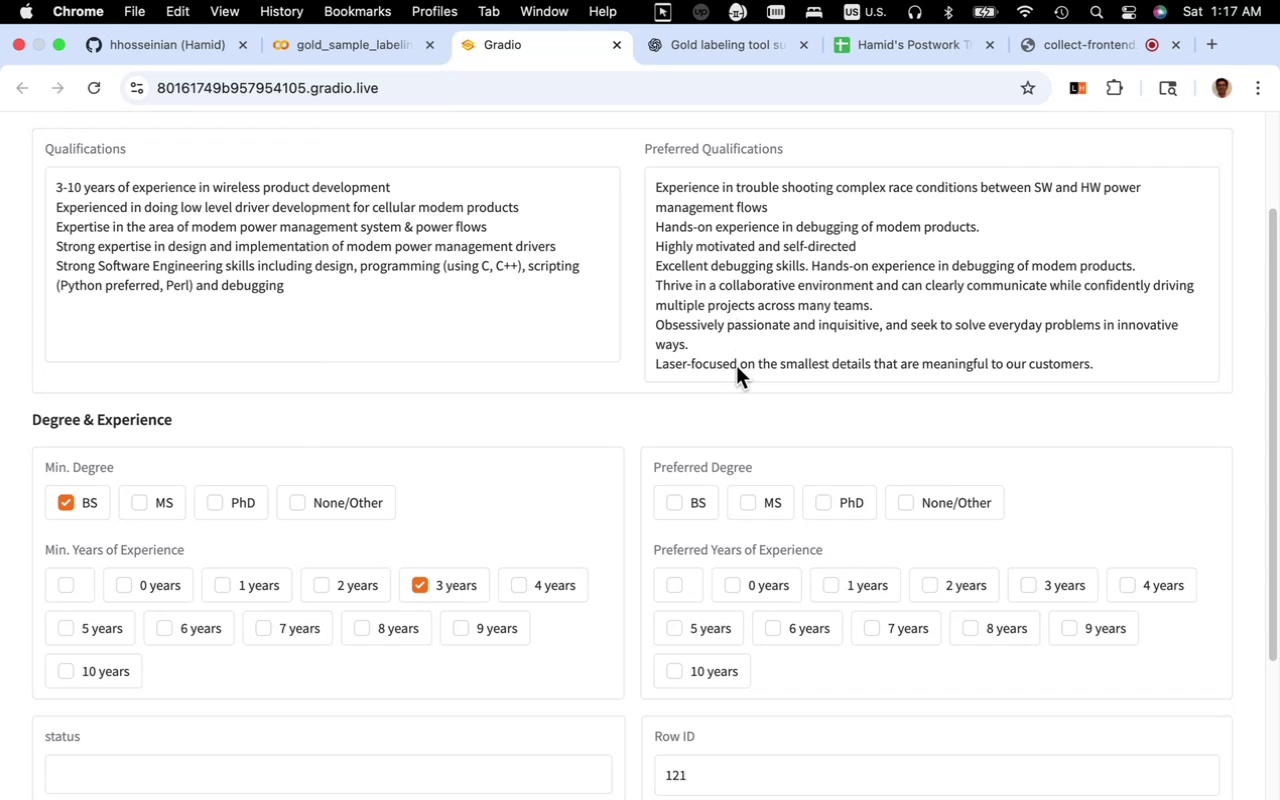 
wait(7.58)
 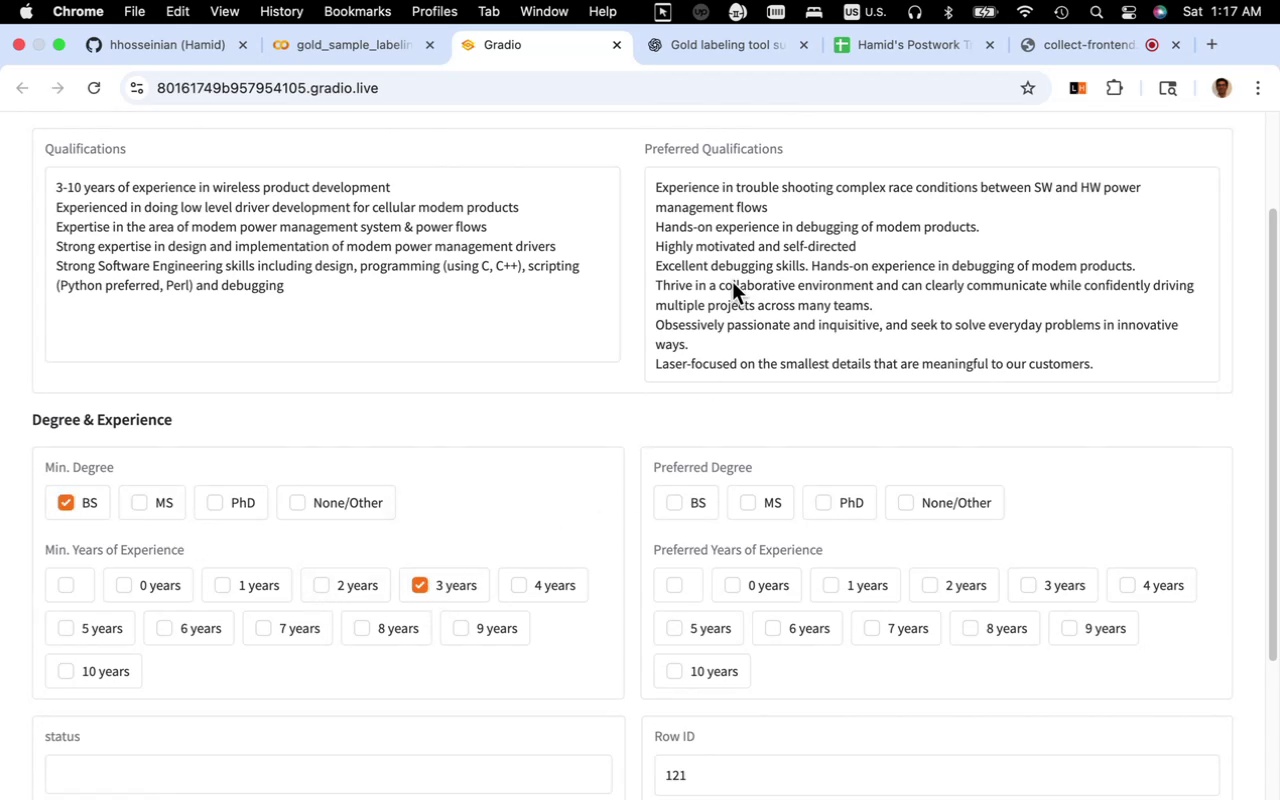 
left_click([902, 503])
 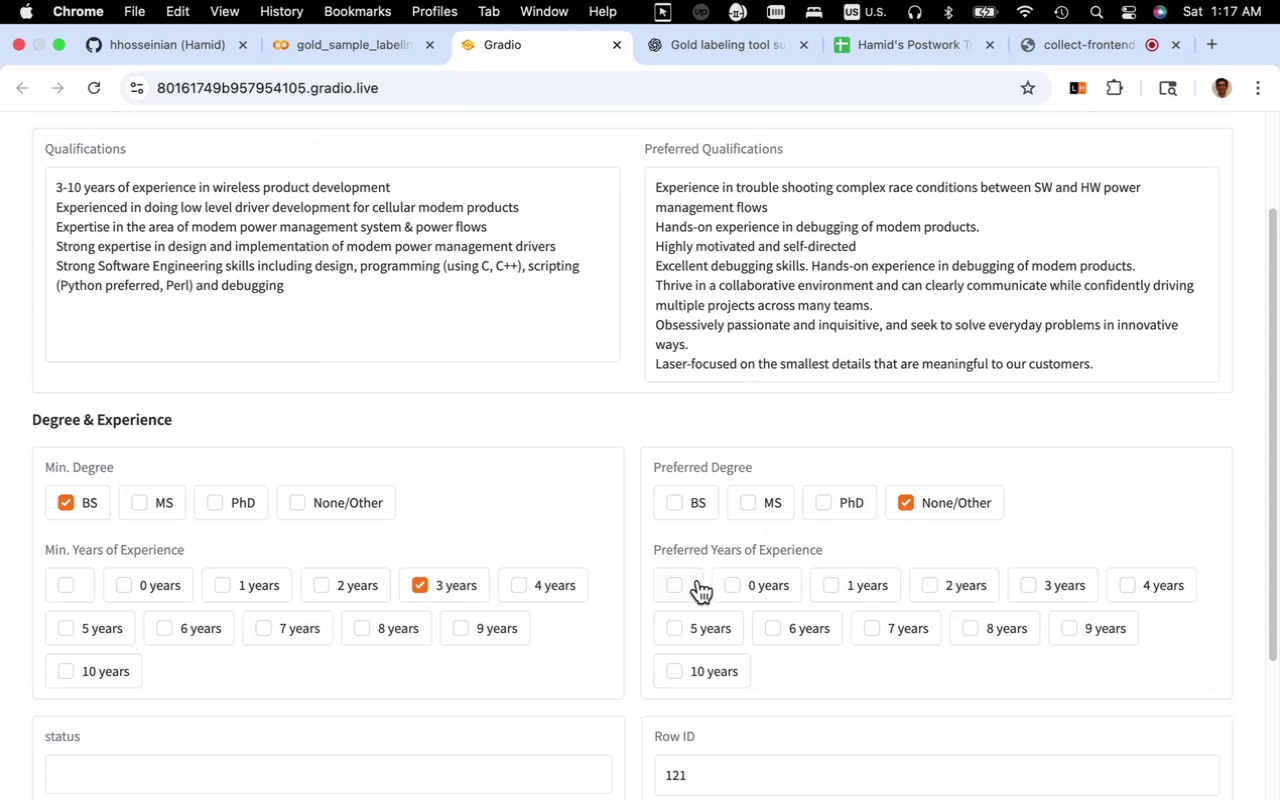 
left_click([694, 580])
 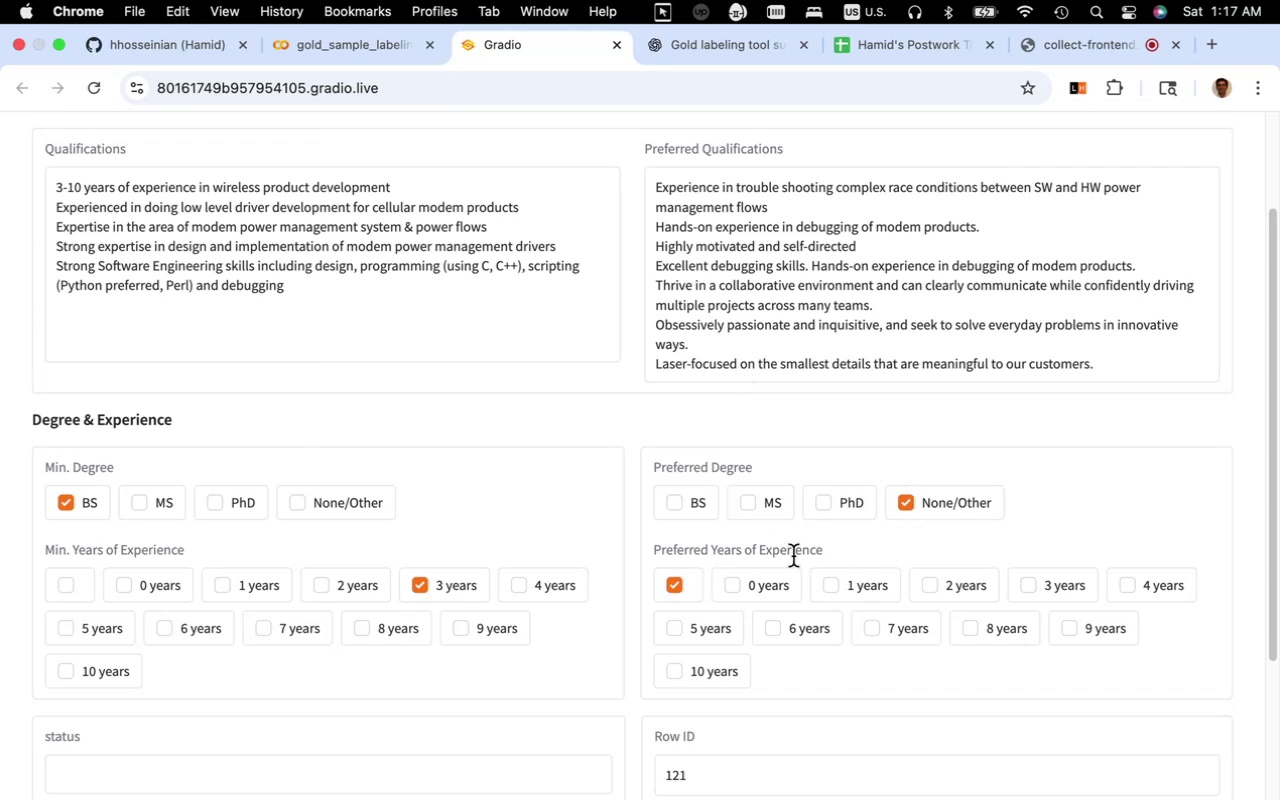 
scroll: coordinate [837, 568], scroll_direction: down, amount: 25.0
 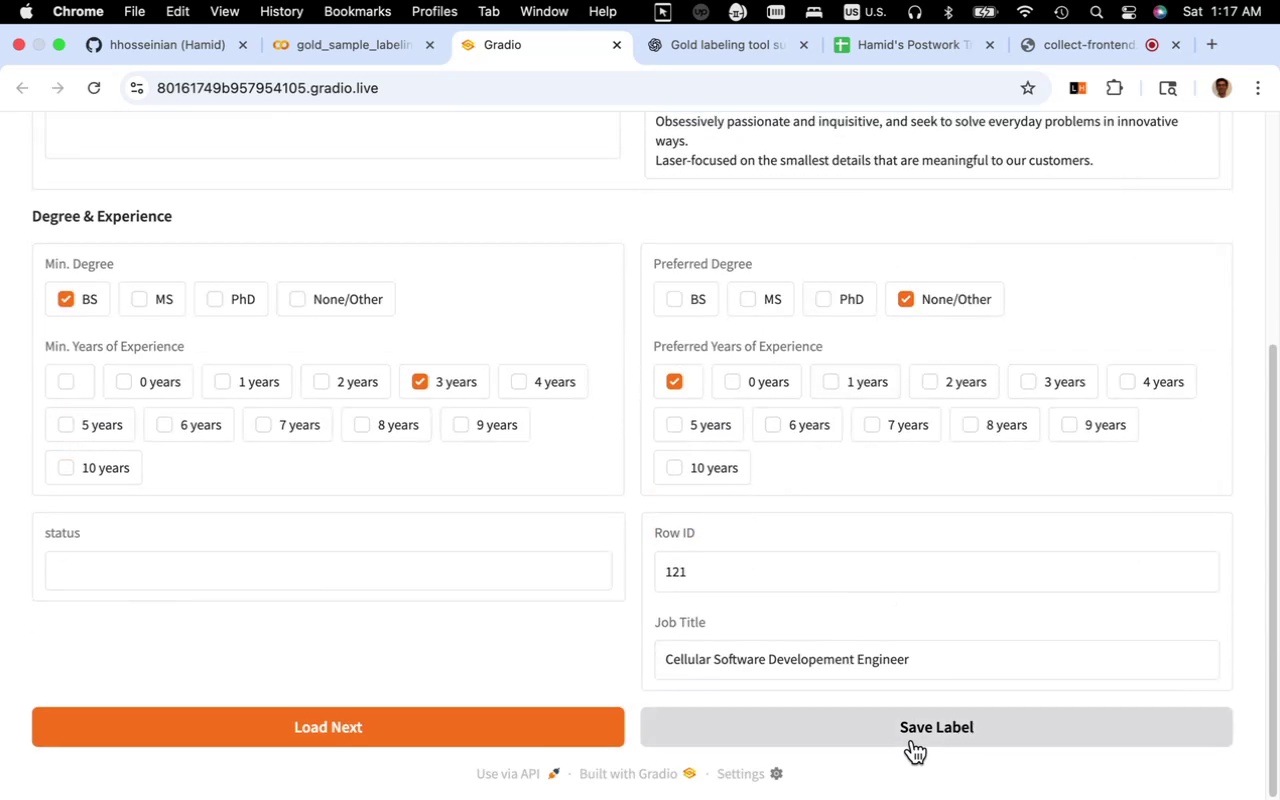 
left_click([912, 739])
 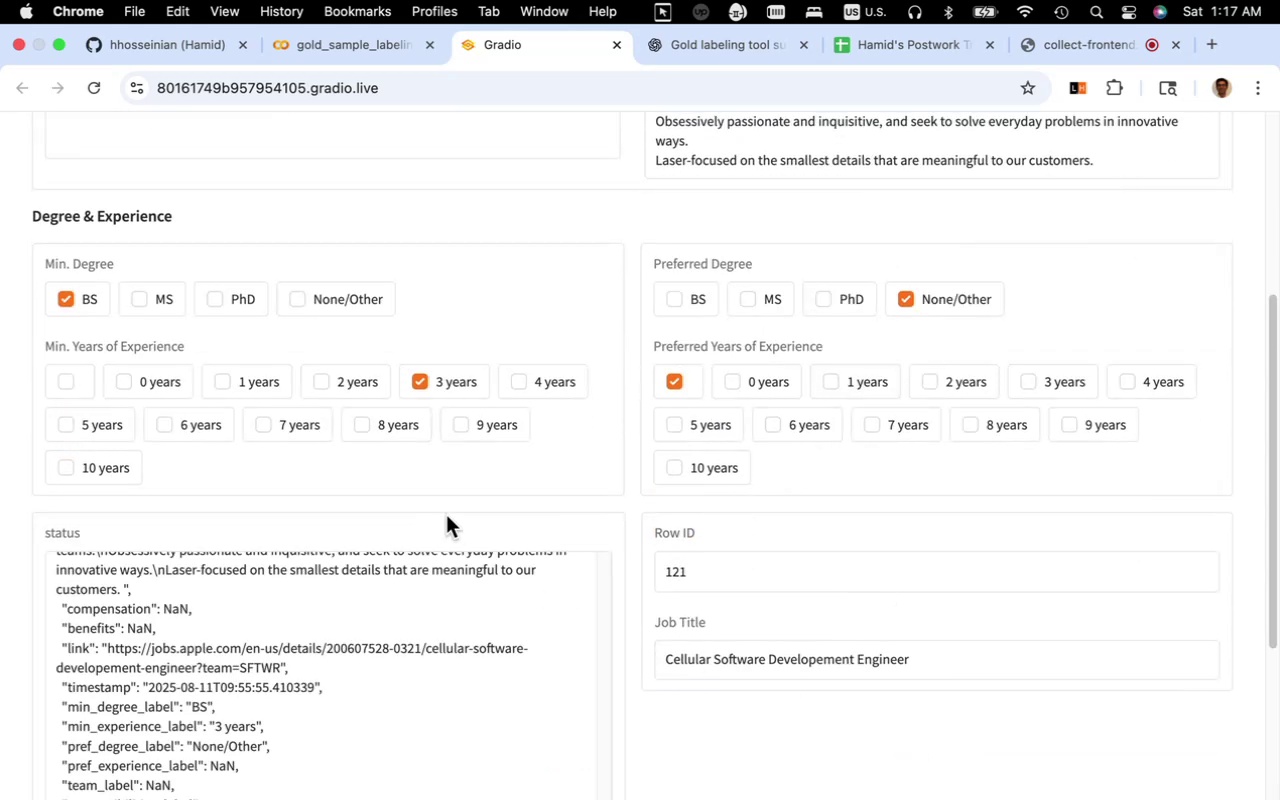 
scroll: coordinate [452, 526], scroll_direction: down, amount: 25.0
 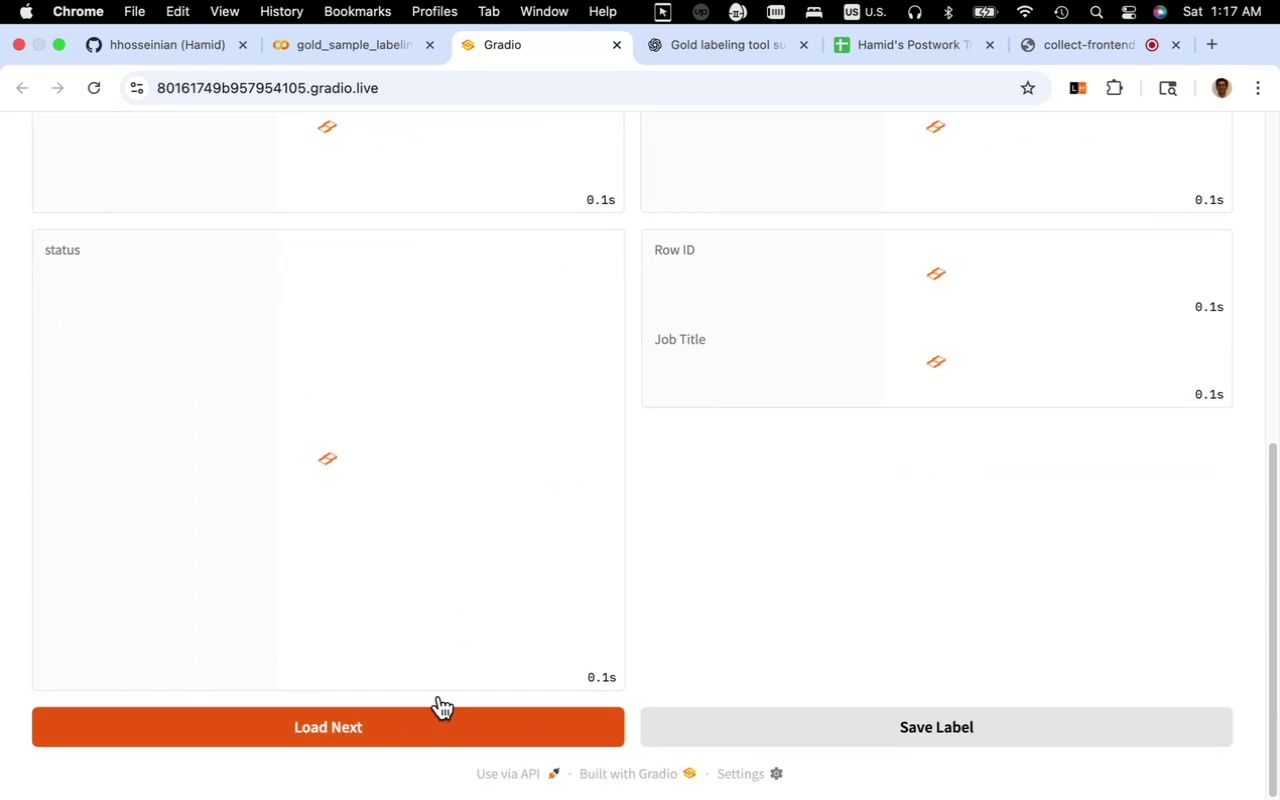 
scroll: coordinate [363, 544], scroll_direction: up, amount: 6.0
 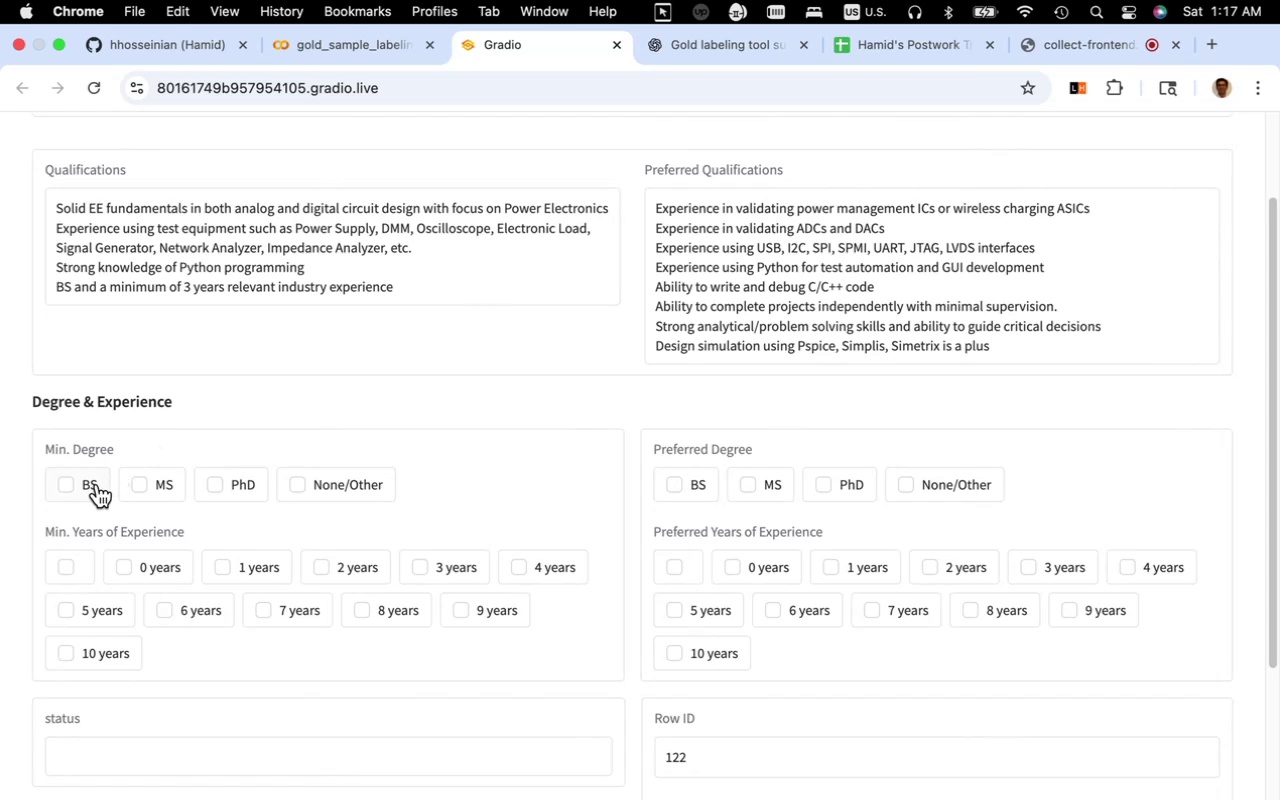 
wait(7.08)
 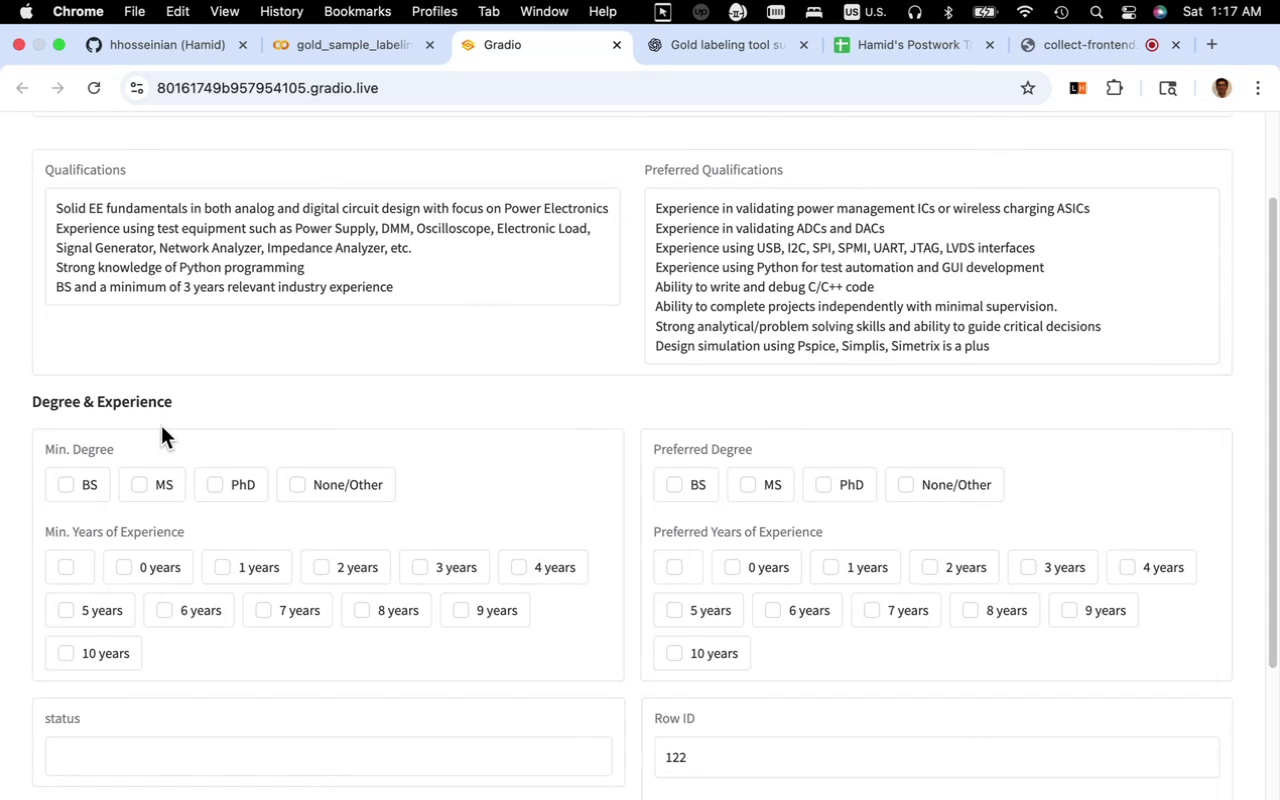 
left_click([452, 570])
 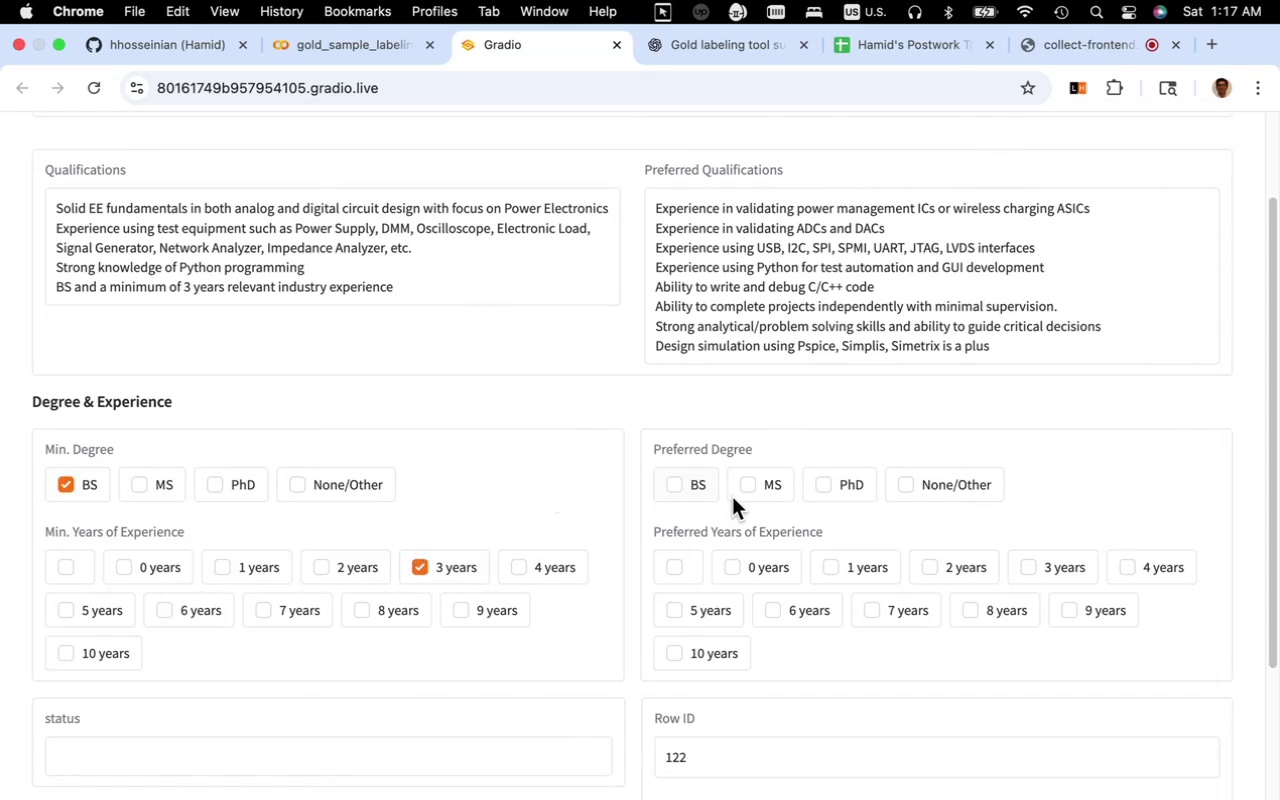 
wait(5.25)
 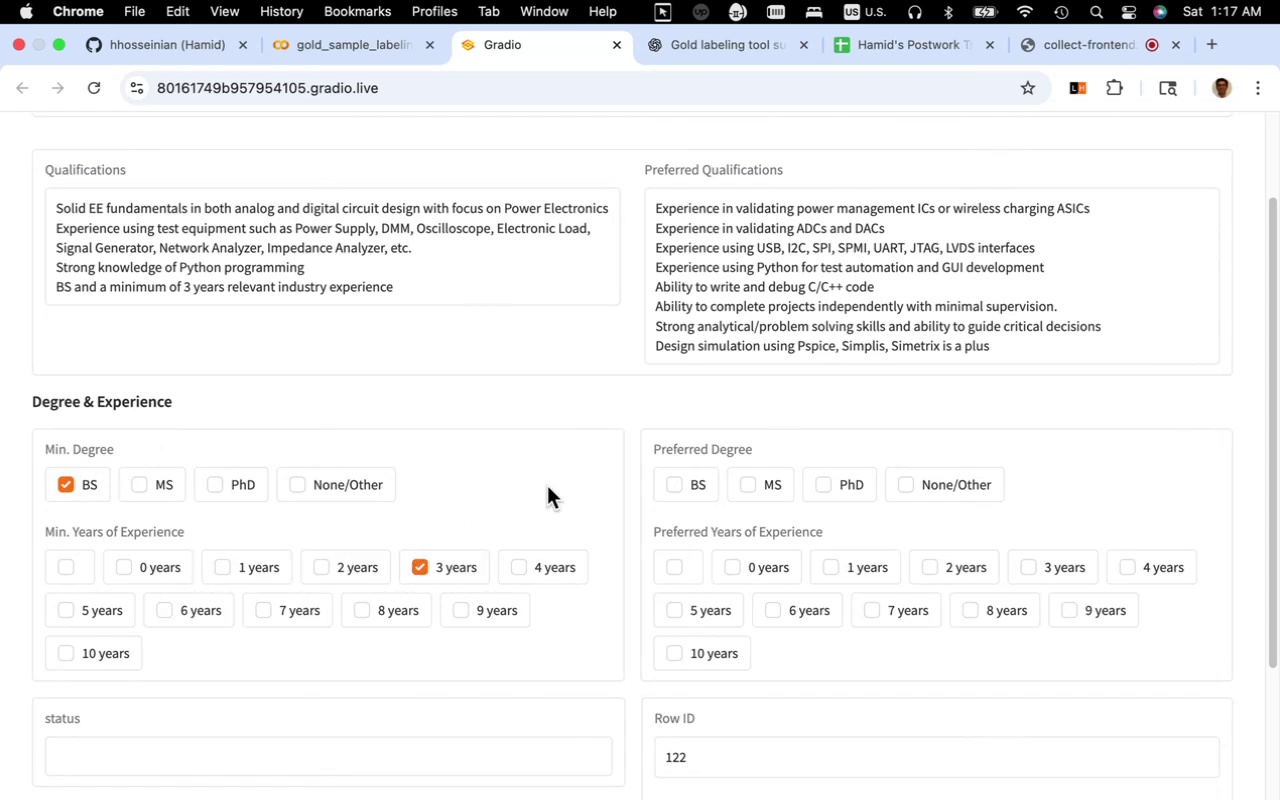 
left_click([915, 493])
 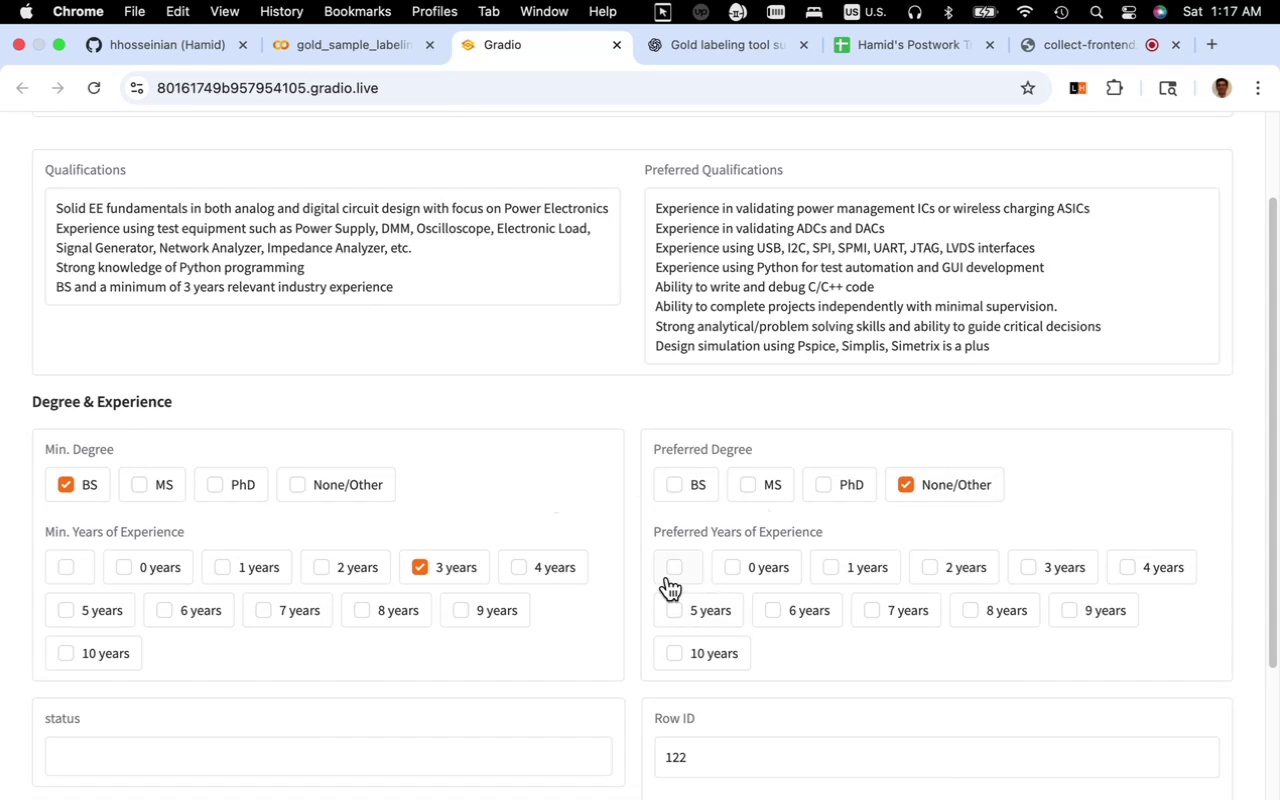 
left_click([672, 572])
 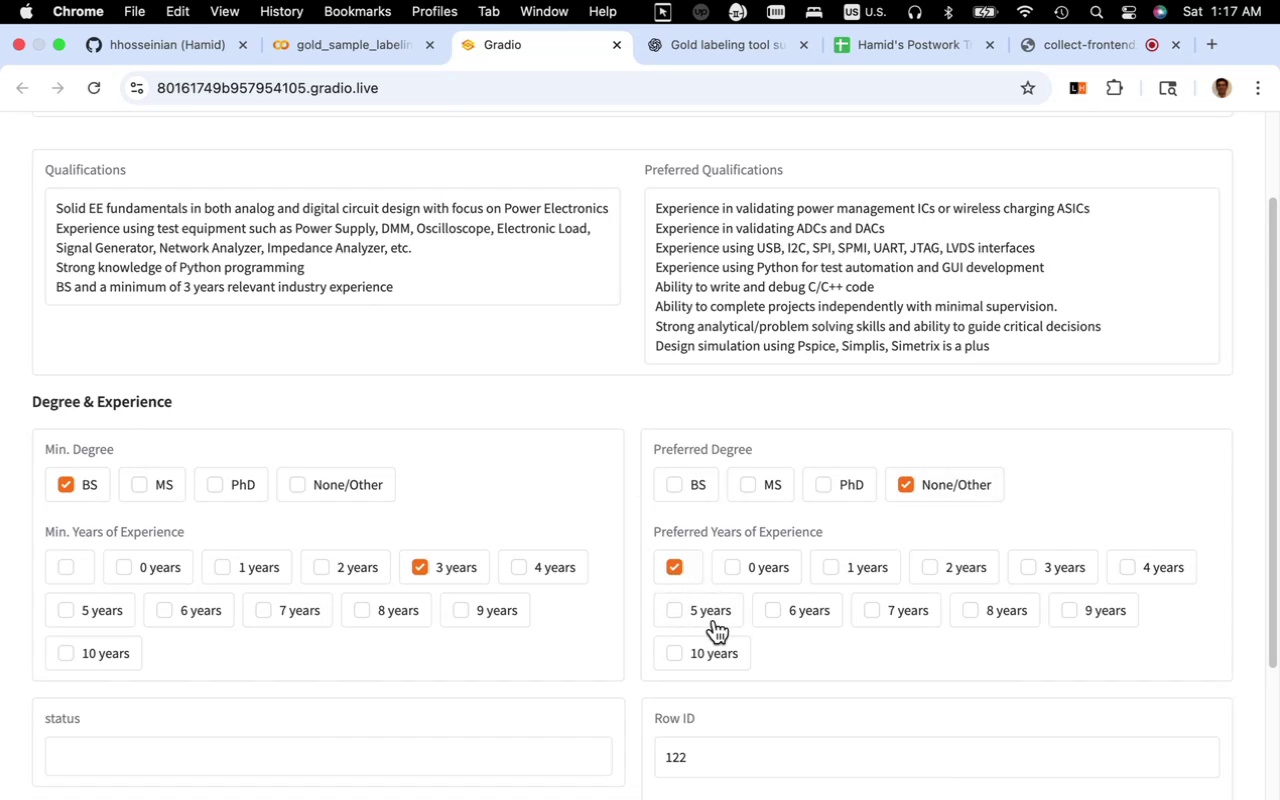 
scroll: coordinate [811, 717], scroll_direction: down, amount: 14.0
 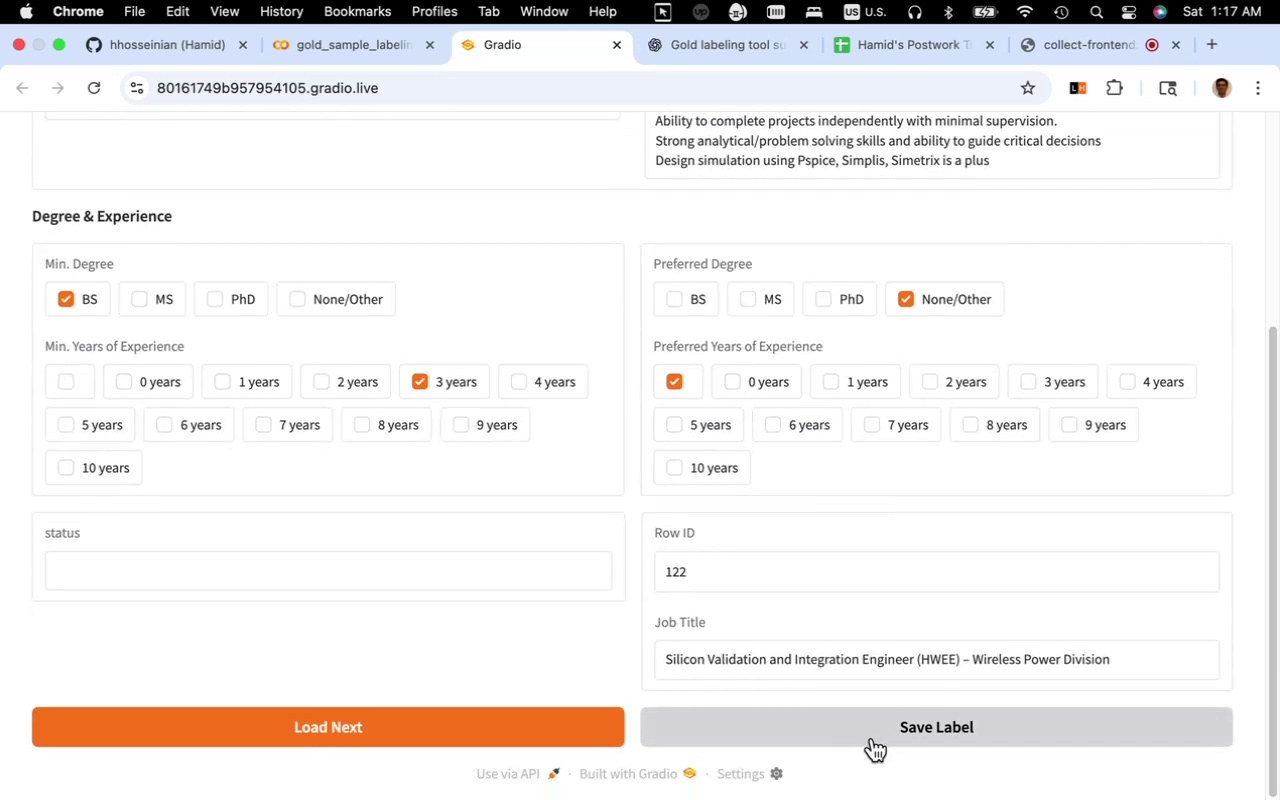 
left_click([873, 738])
 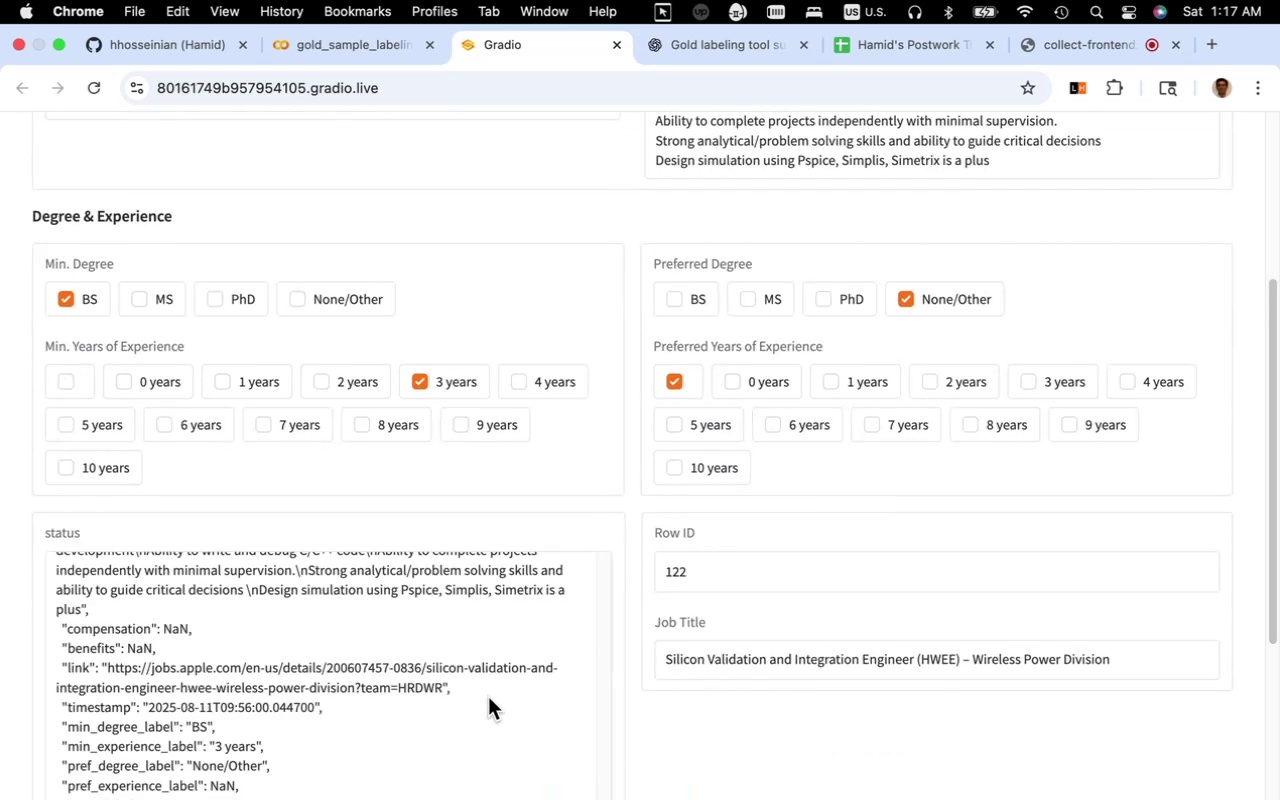 
scroll: coordinate [609, 698], scroll_direction: down, amount: 38.0
 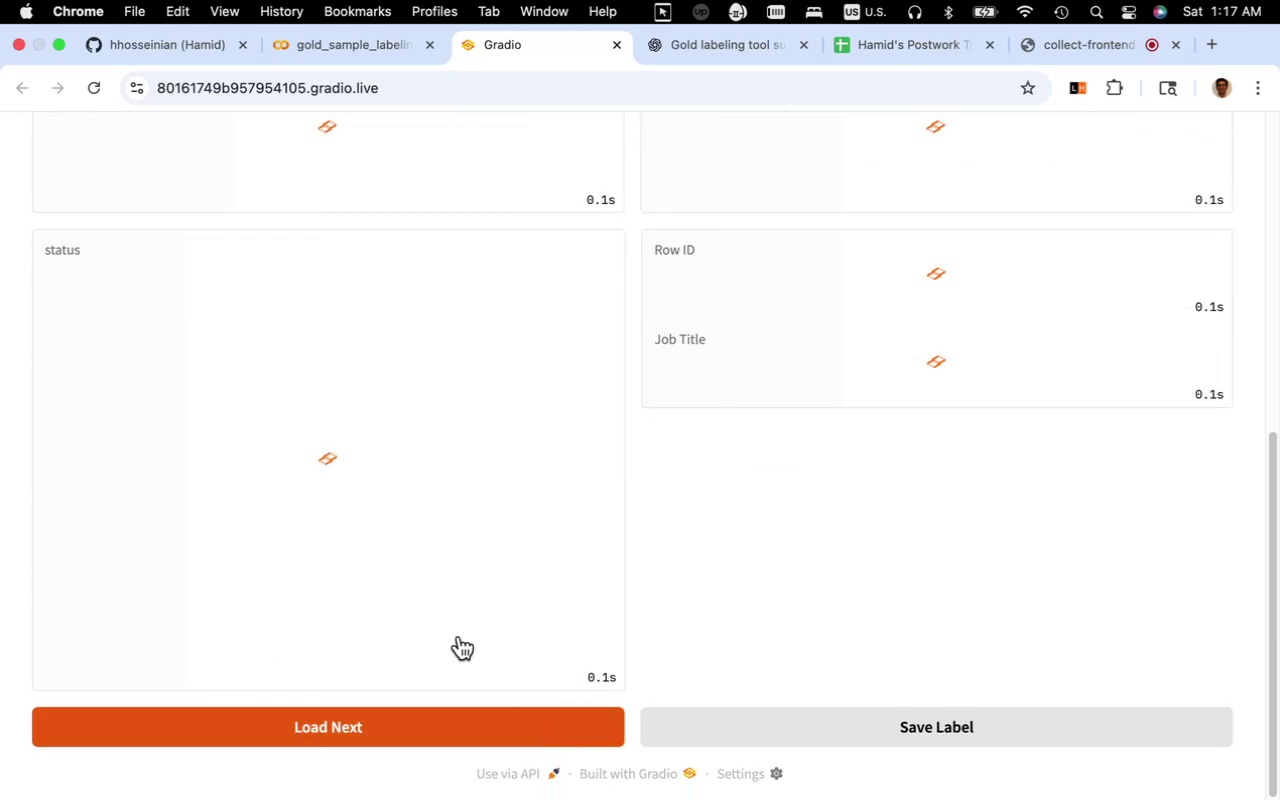 
scroll: coordinate [433, 615], scroll_direction: up, amount: 6.0
 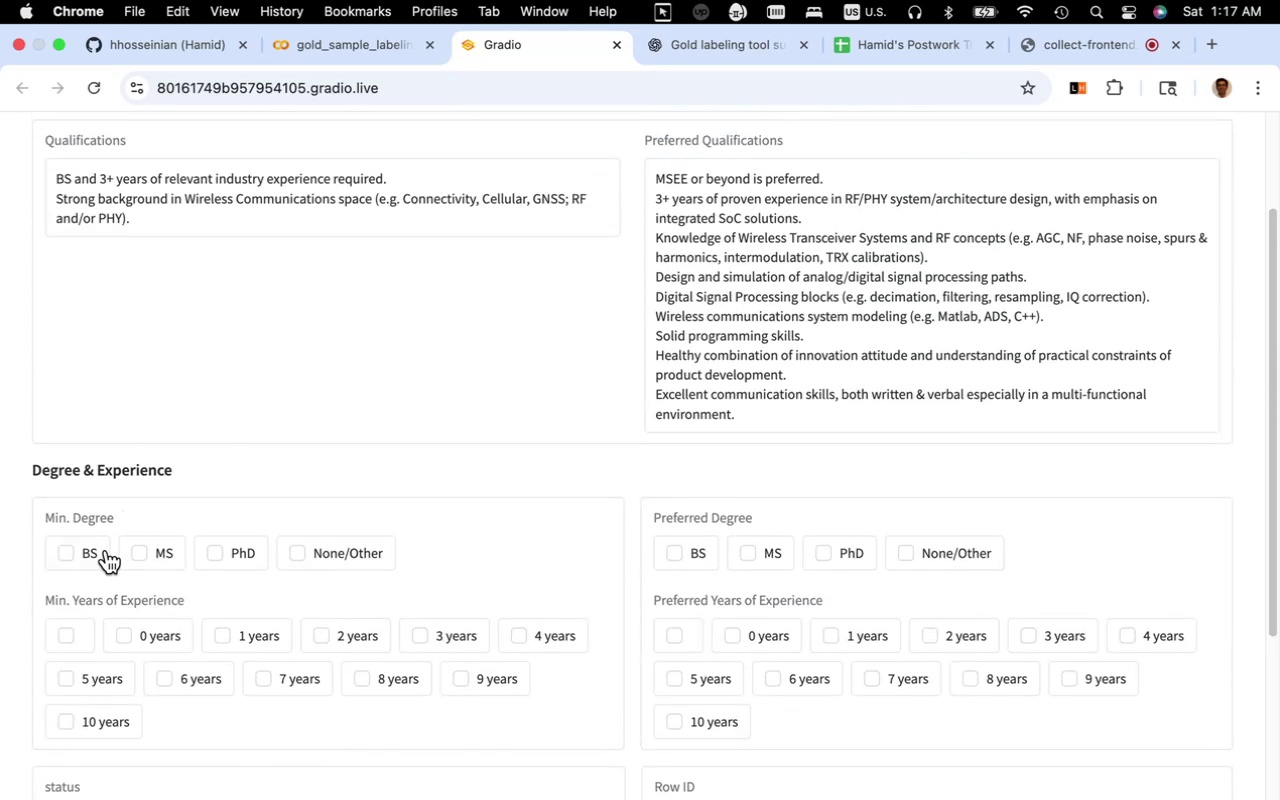 
left_click([97, 554])
 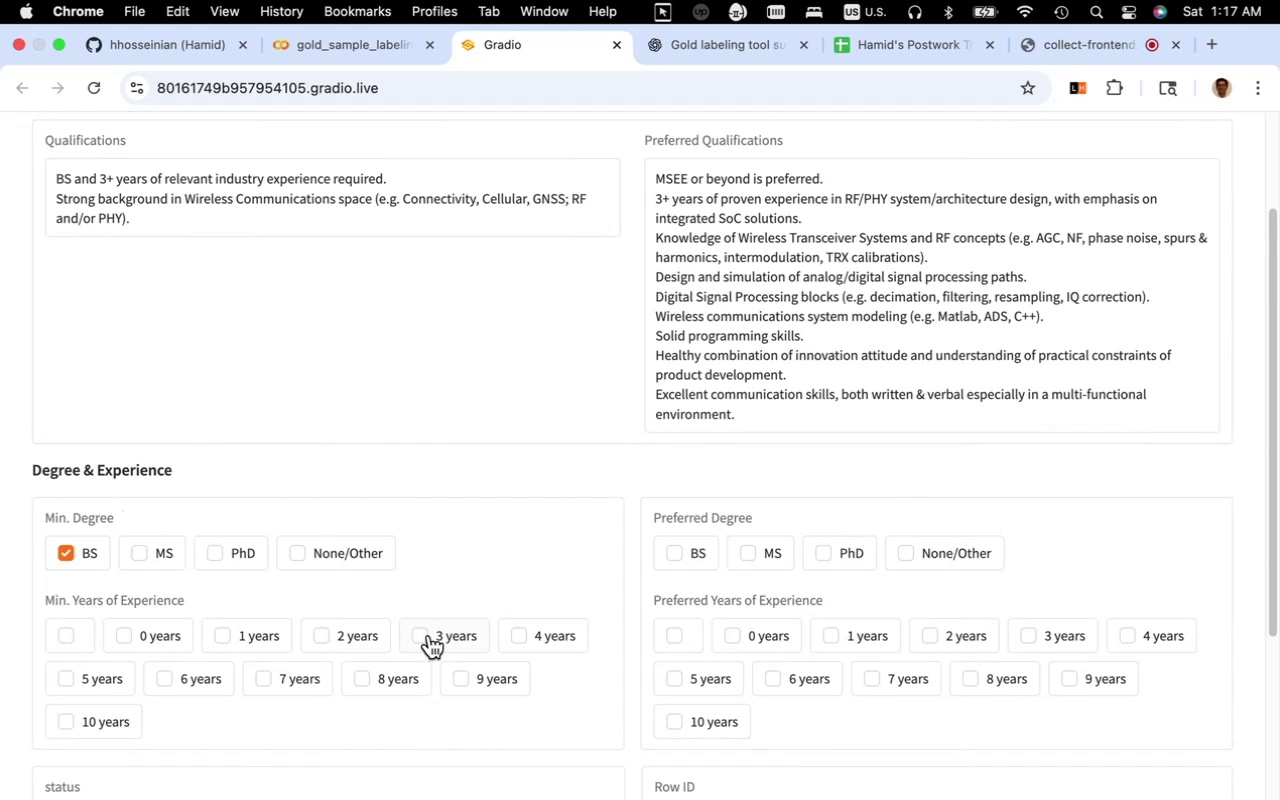 
left_click([429, 635])
 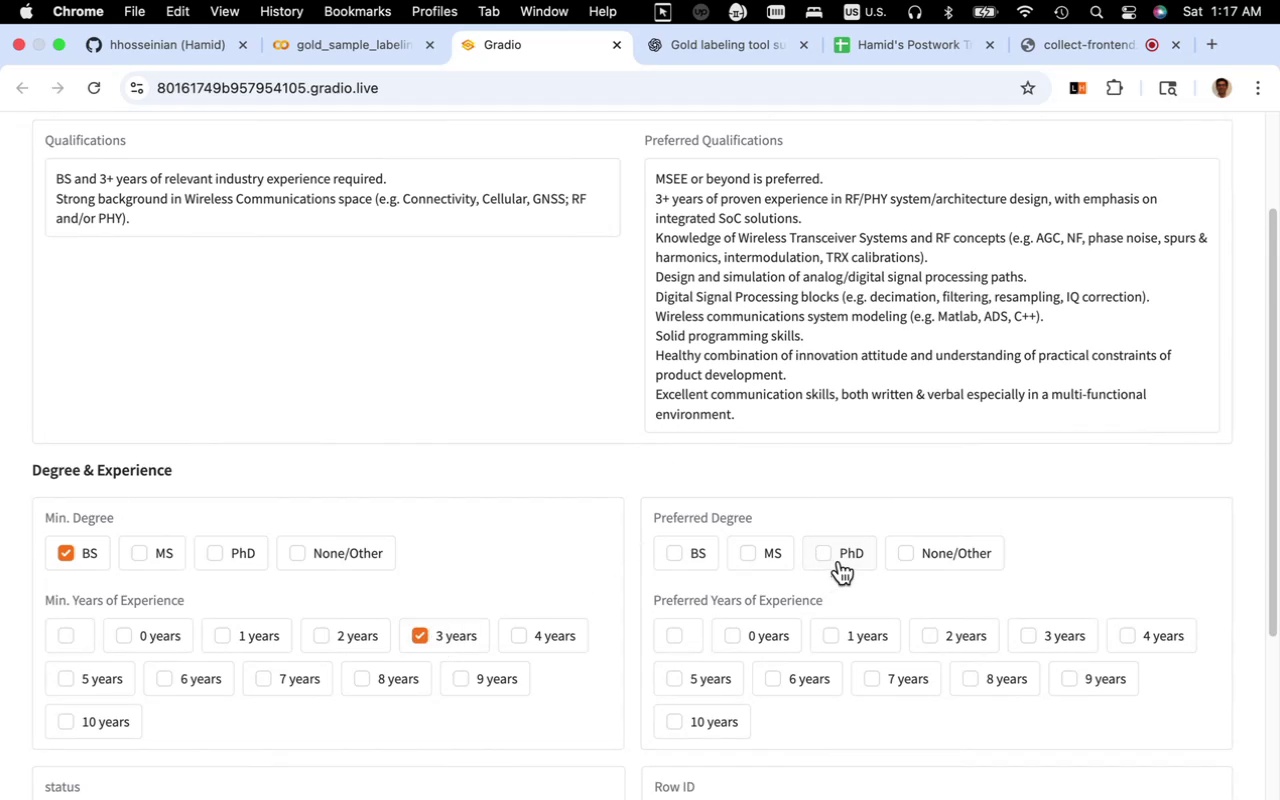 
left_click([783, 557])
 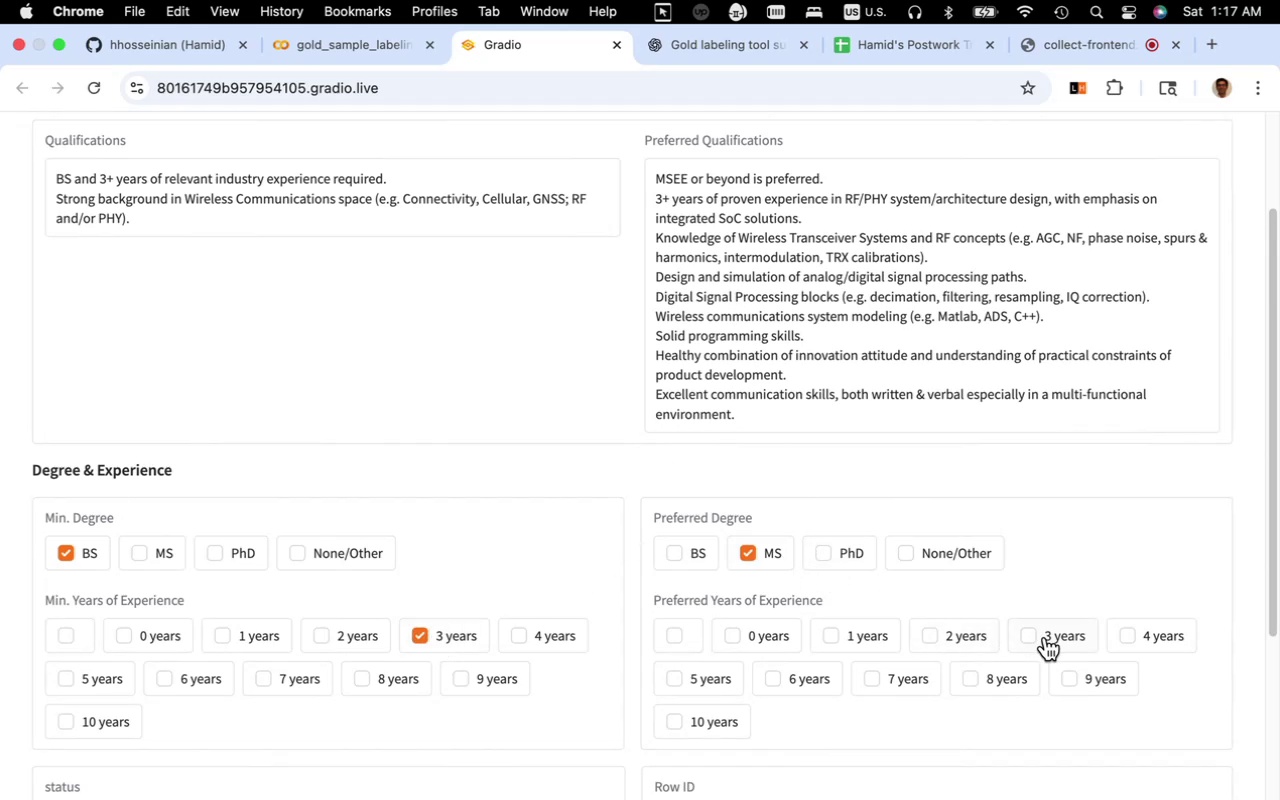 
left_click([1045, 637])
 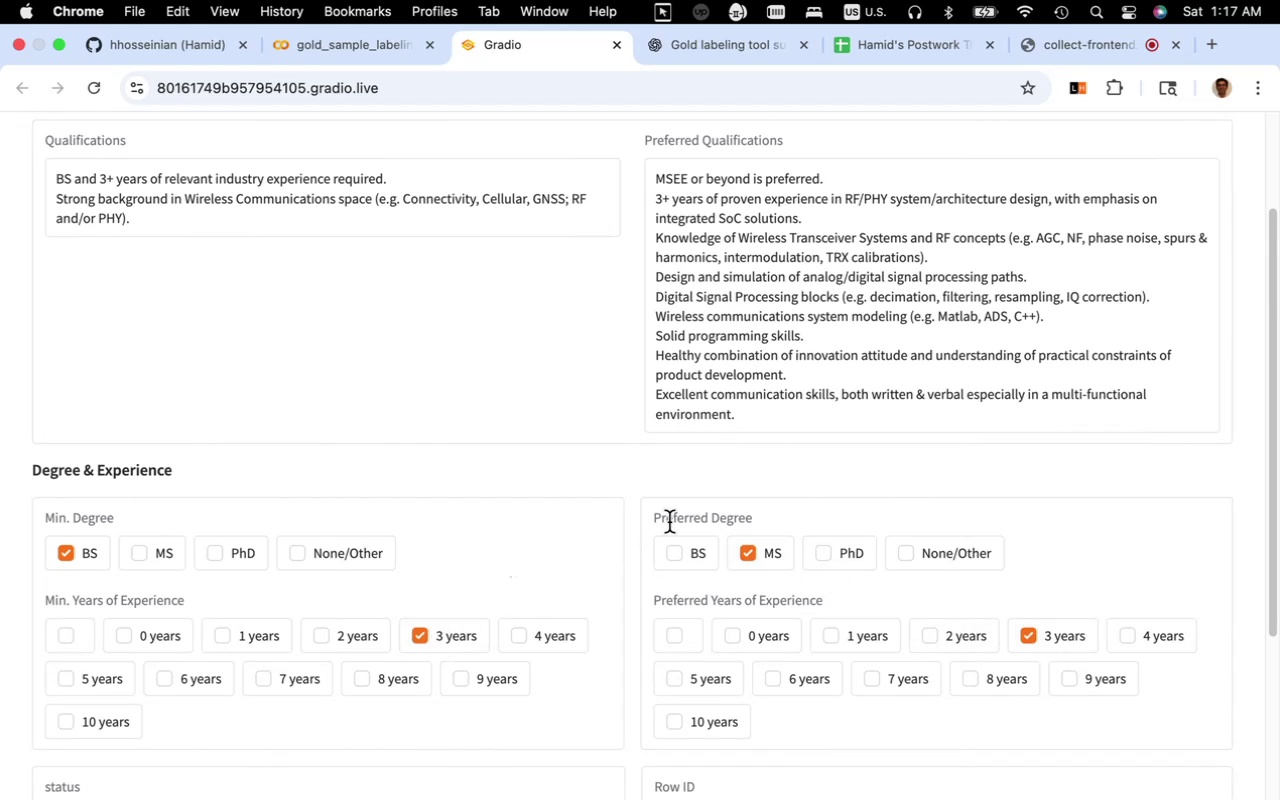 
scroll: coordinate [772, 572], scroll_direction: down, amount: 22.0
 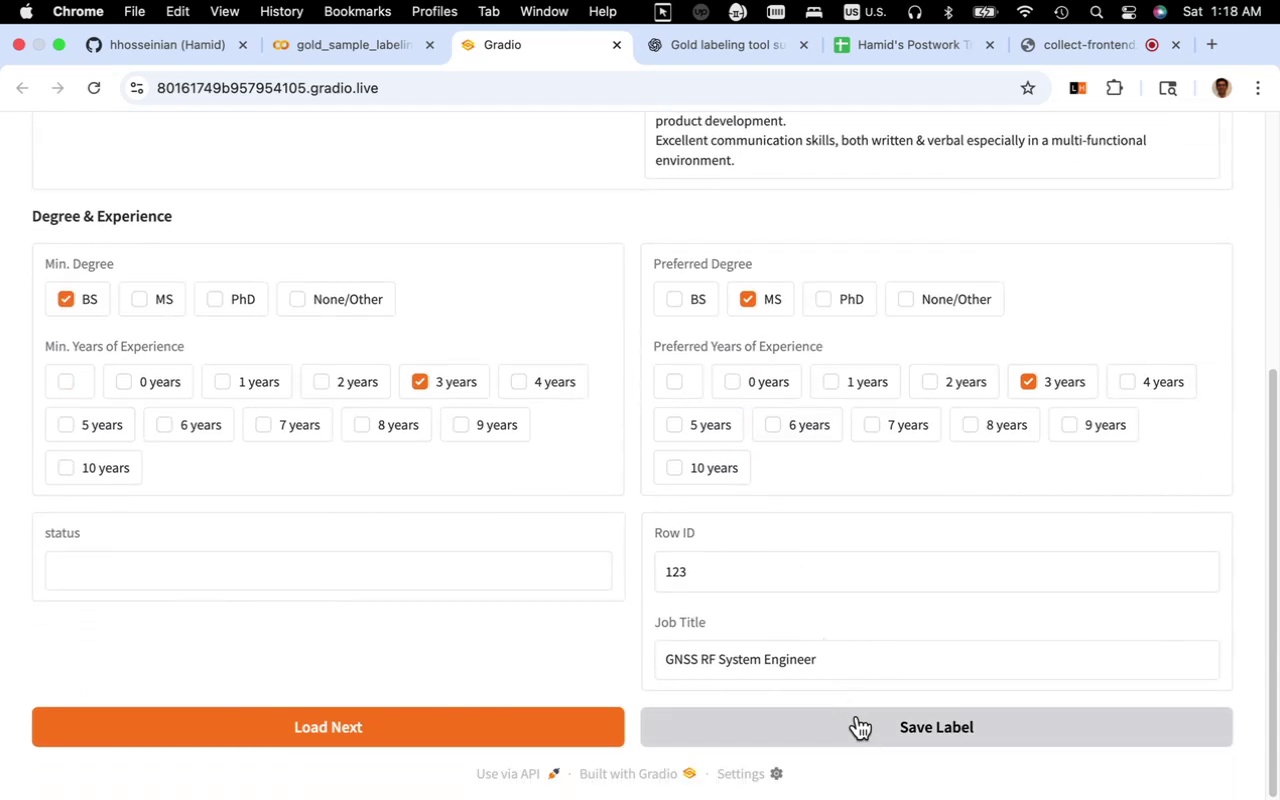 
left_click([857, 716])
 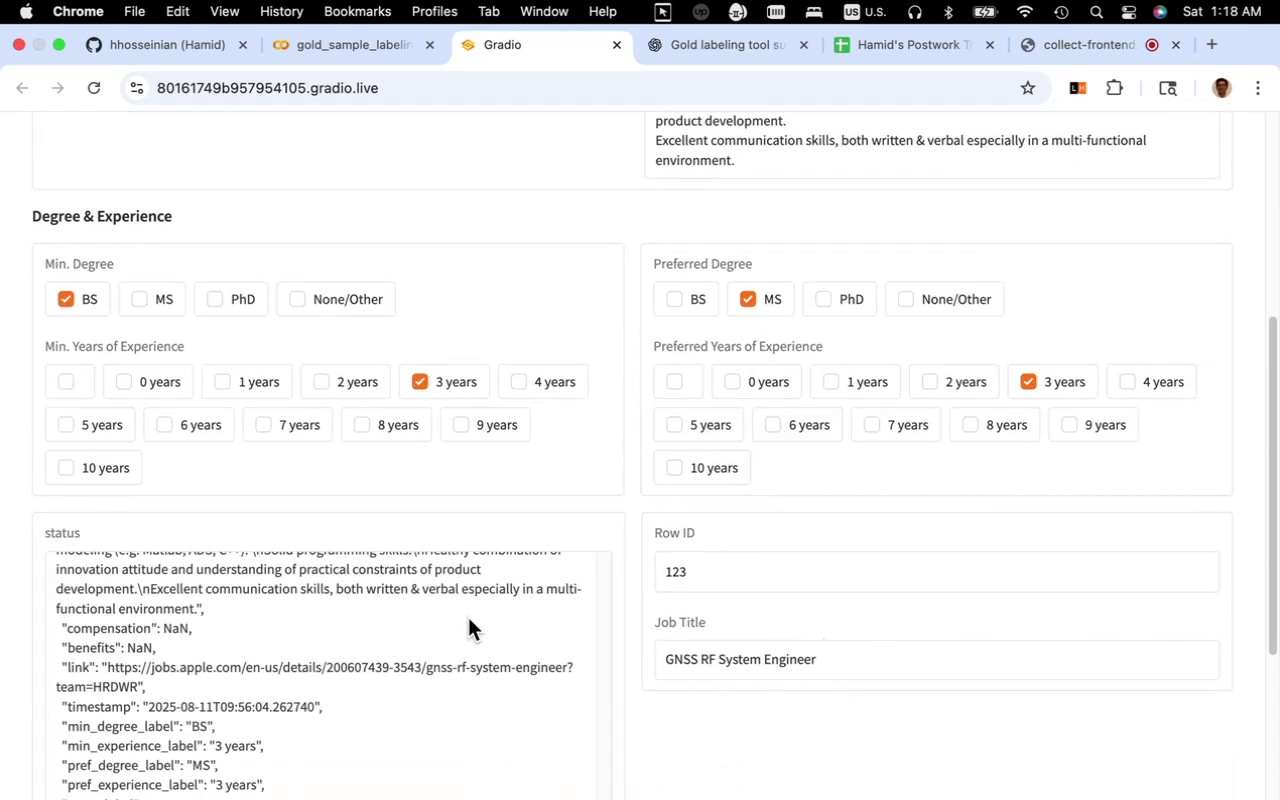 
scroll: coordinate [555, 641], scroll_direction: down, amount: 43.0
 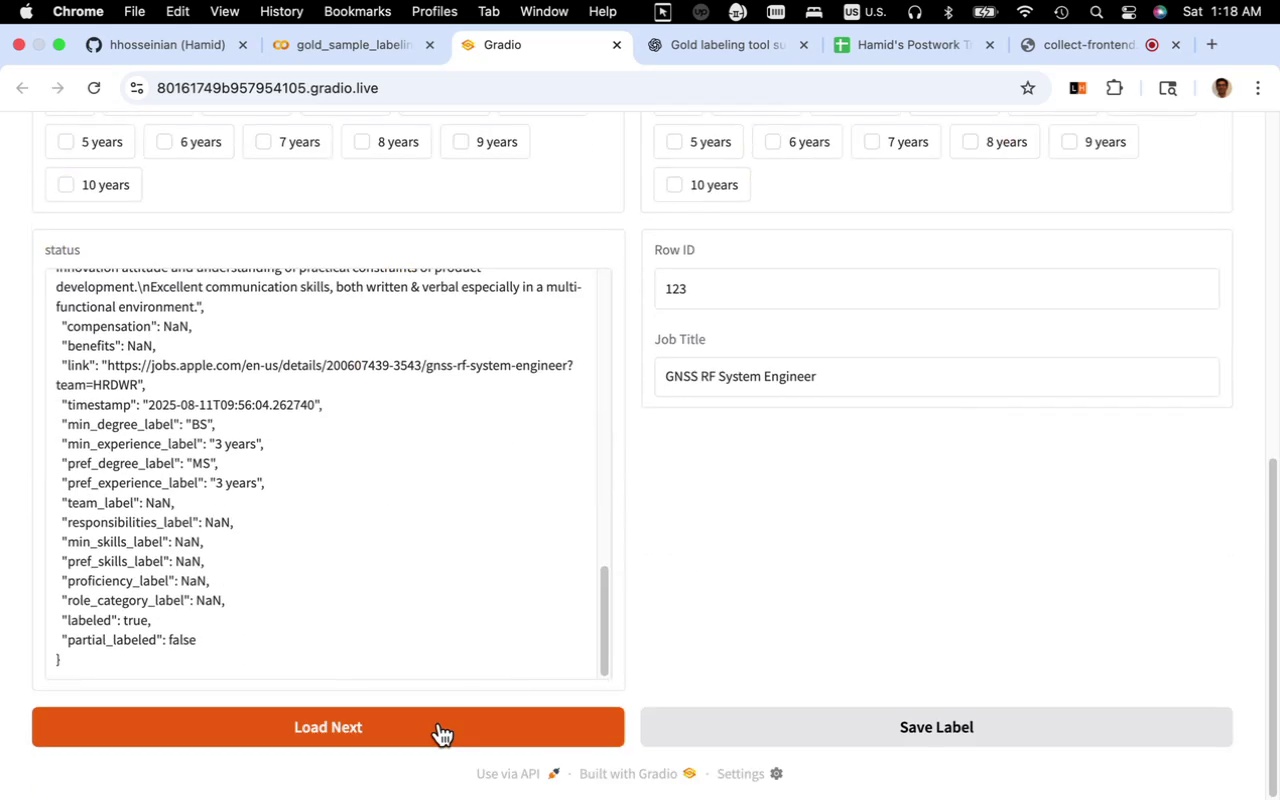 
left_click([436, 725])
 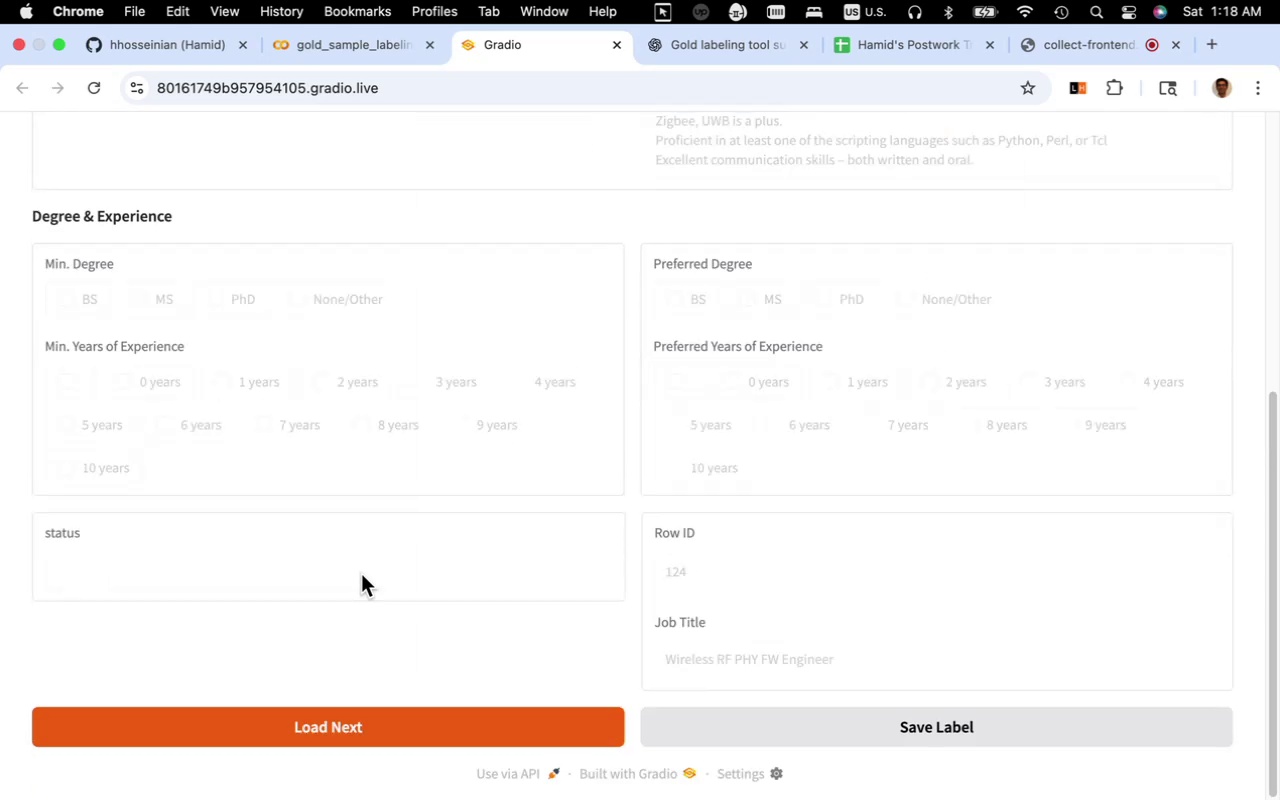 
scroll: coordinate [362, 567], scroll_direction: up, amount: 11.0
 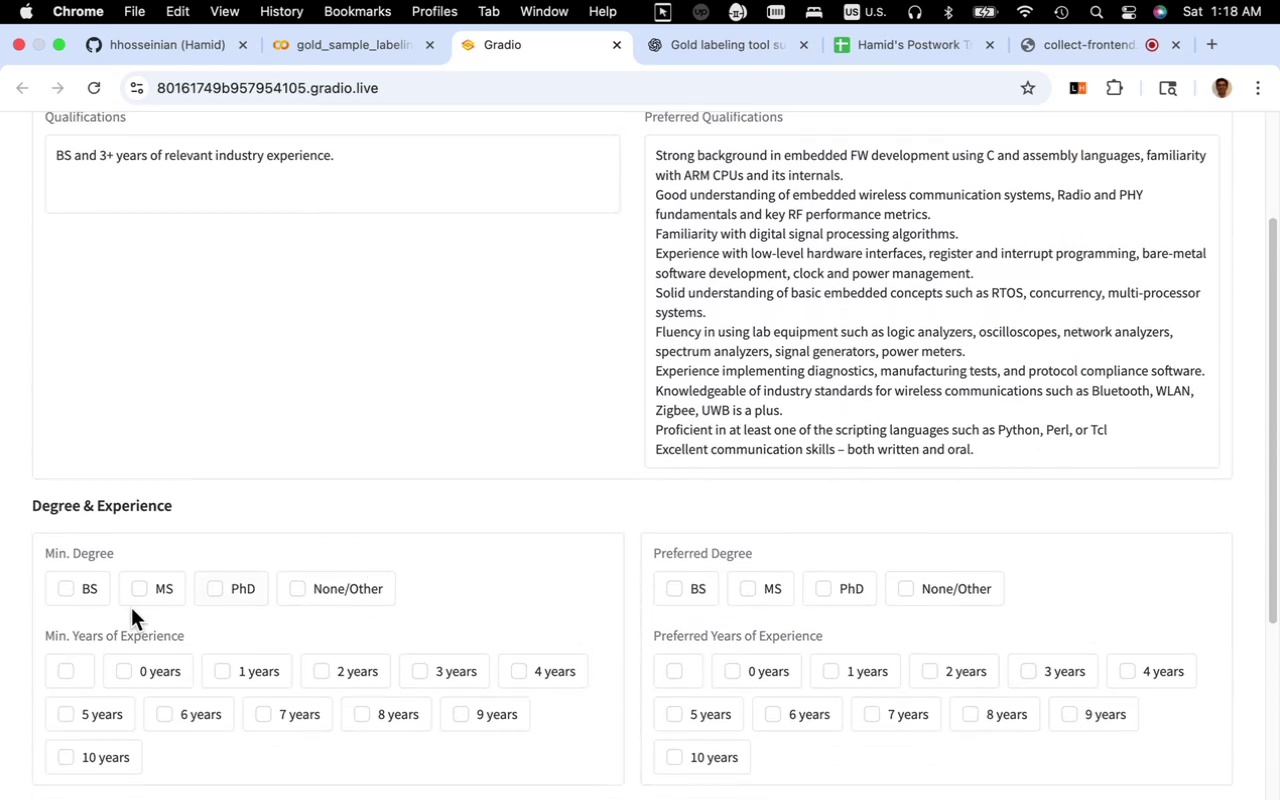 
left_click([92, 594])
 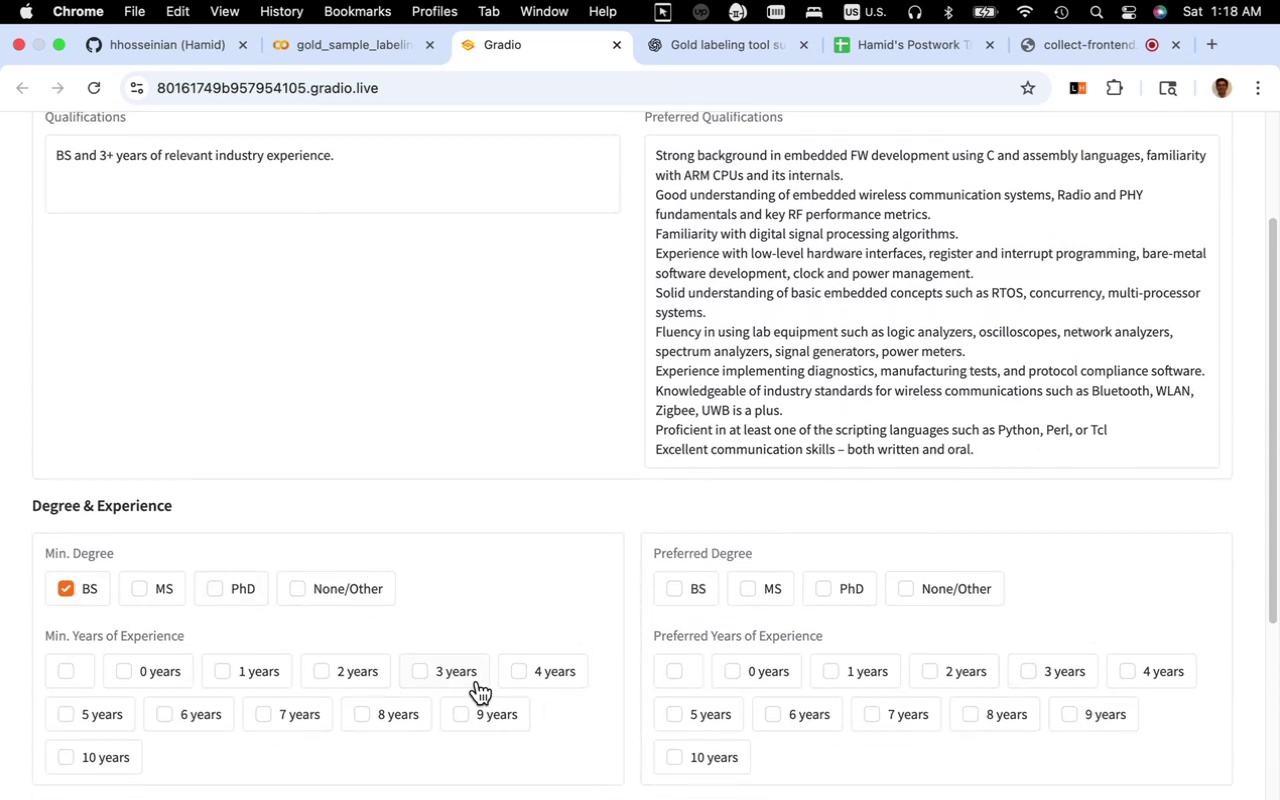 
left_click([470, 676])
 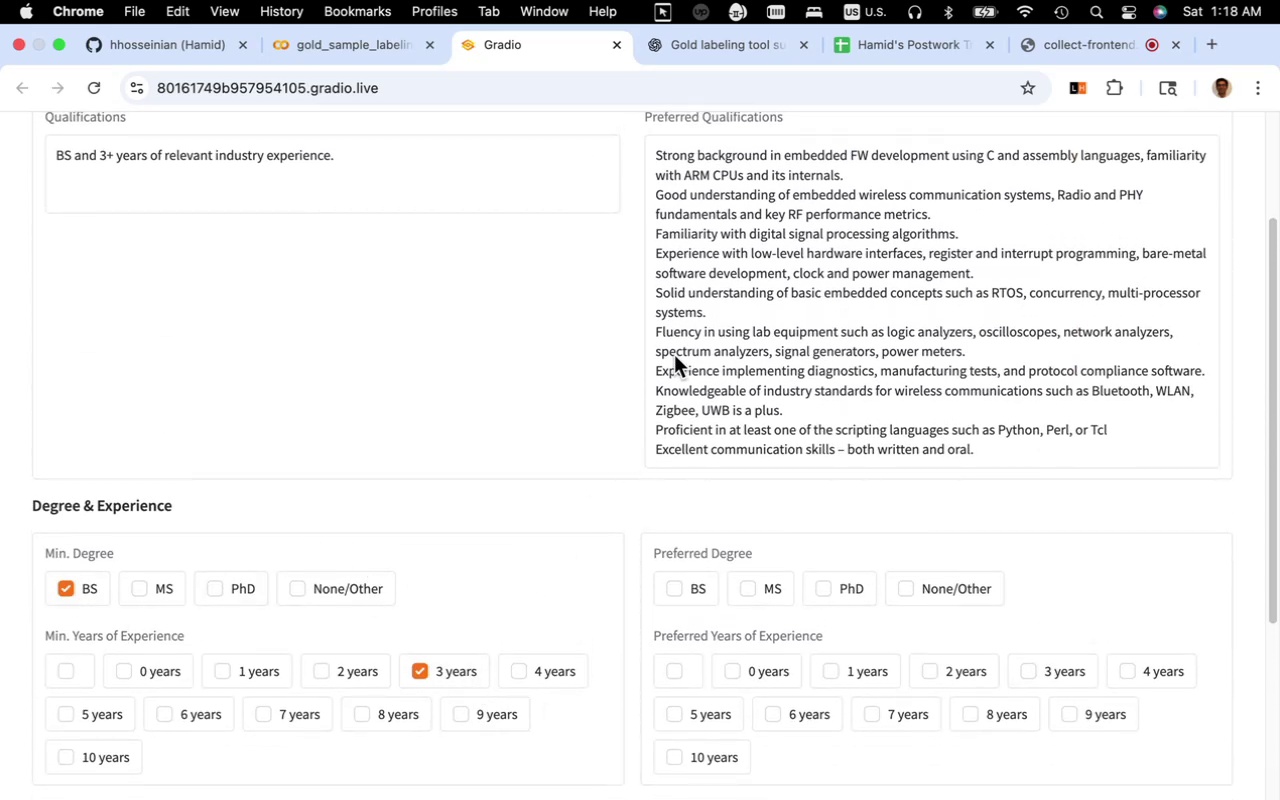 
scroll: coordinate [783, 454], scroll_direction: down, amount: 12.0
 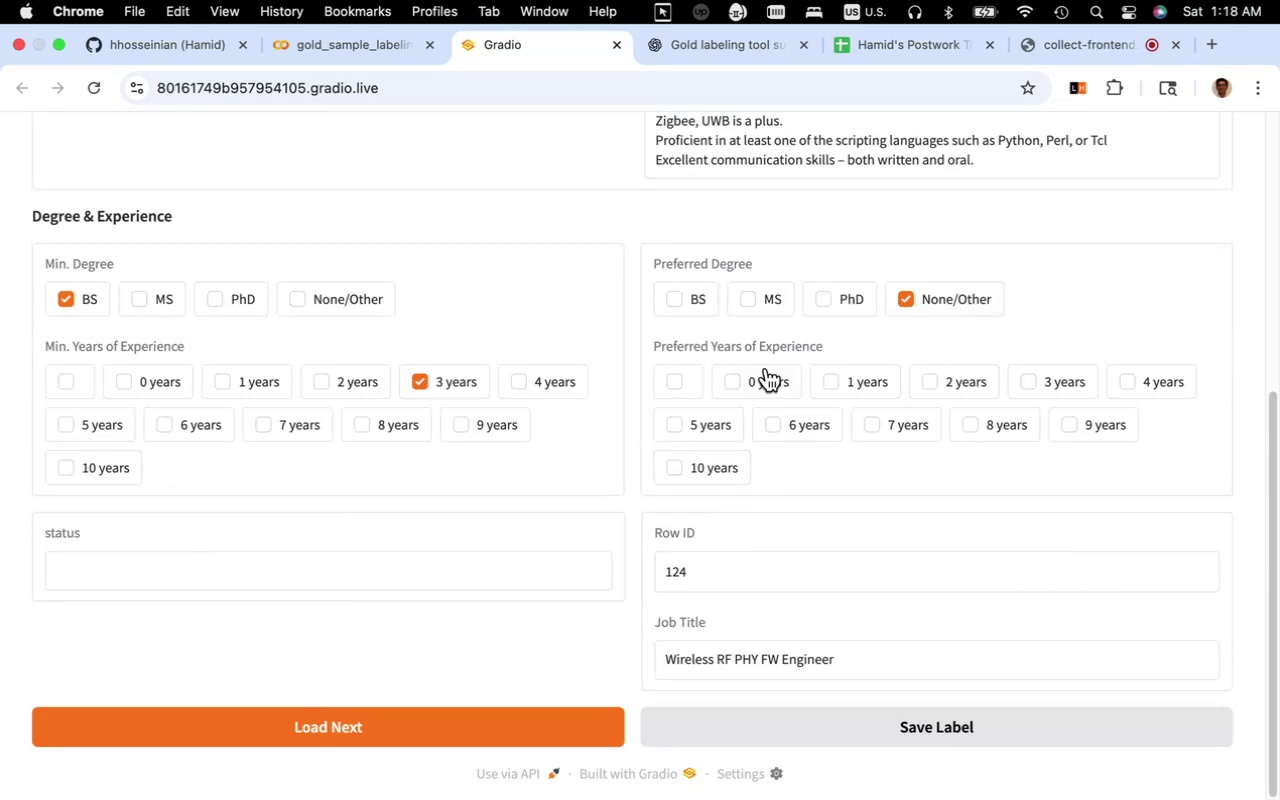 
left_click([684, 387])
 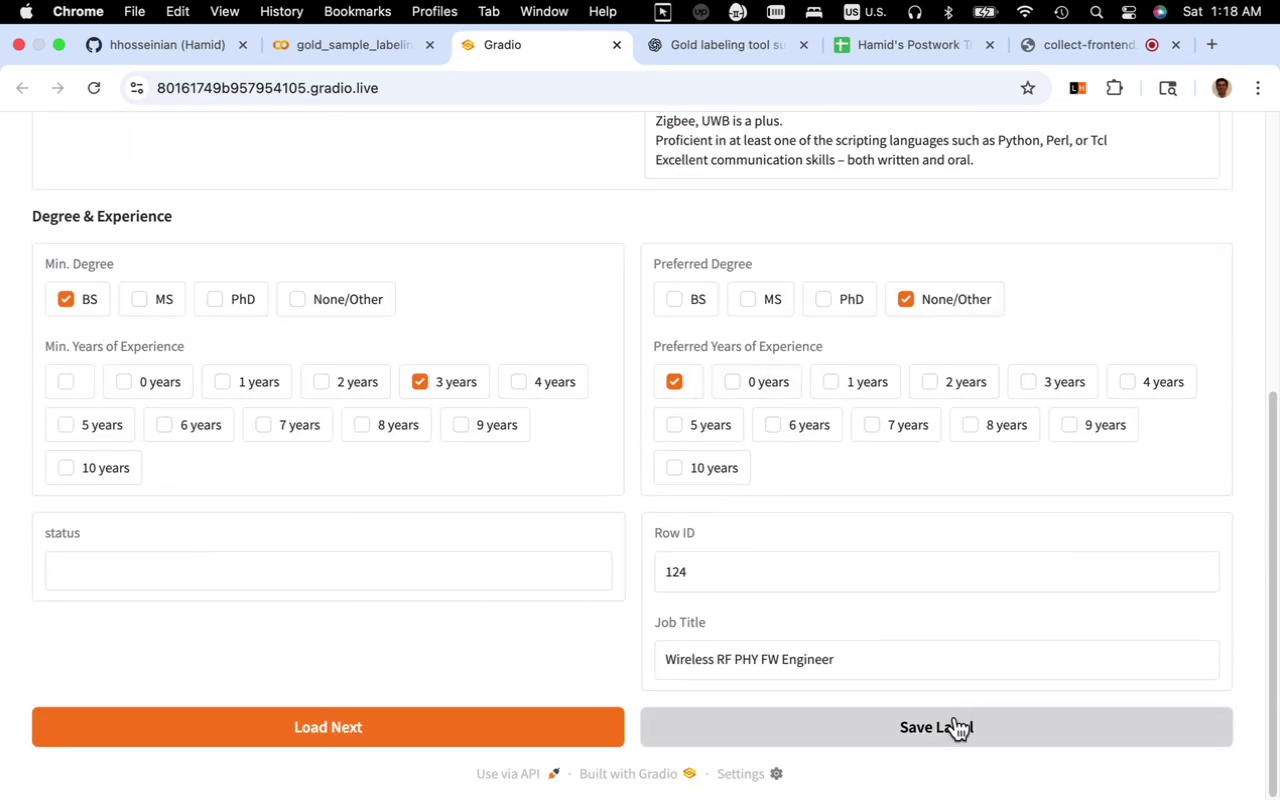 
left_click([955, 718])
 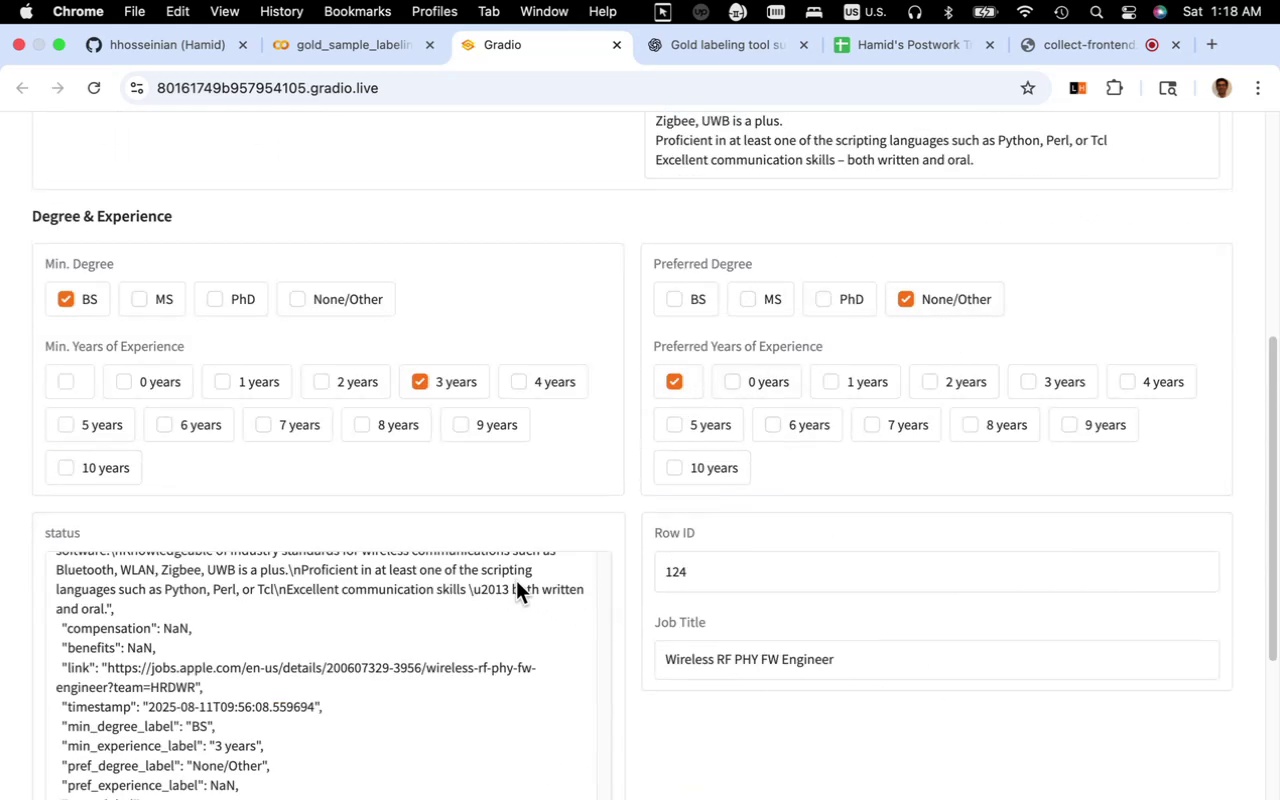 
scroll: coordinate [543, 663], scroll_direction: down, amount: 40.0
 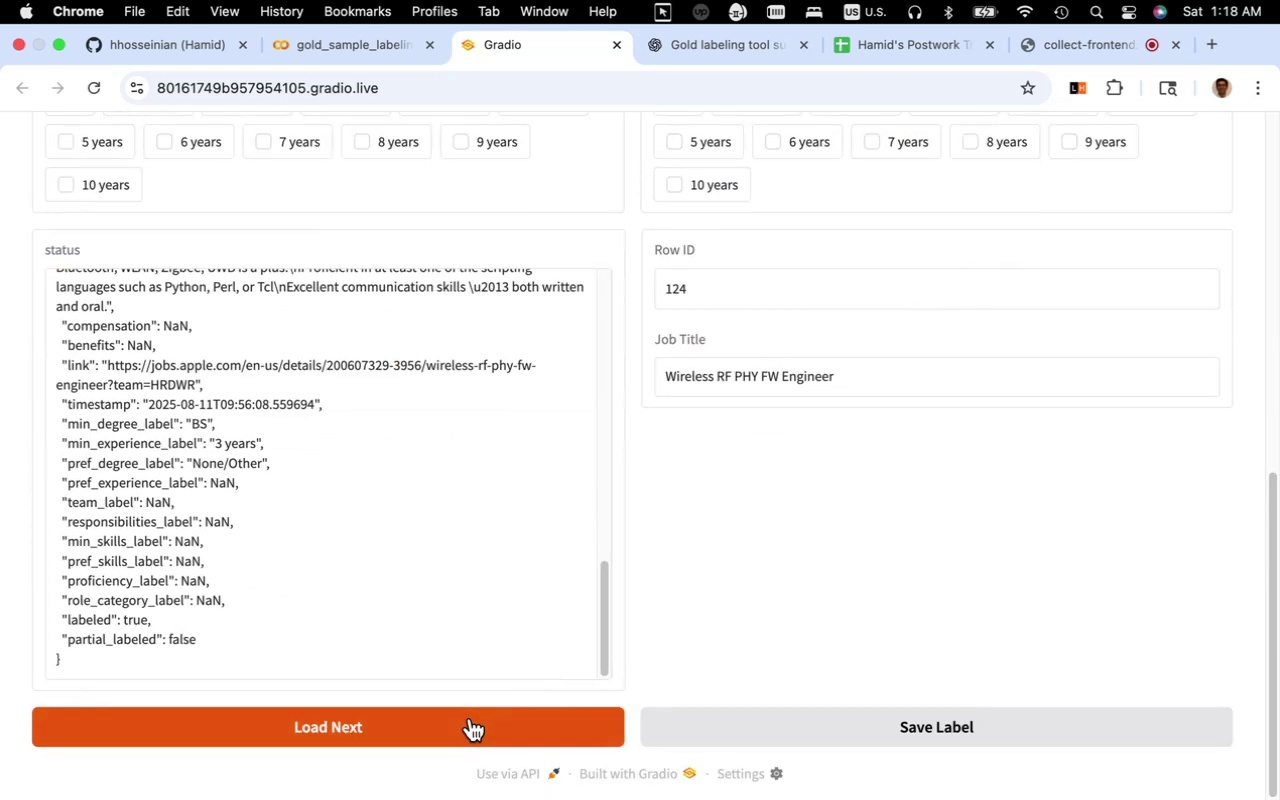 
left_click([469, 720])
 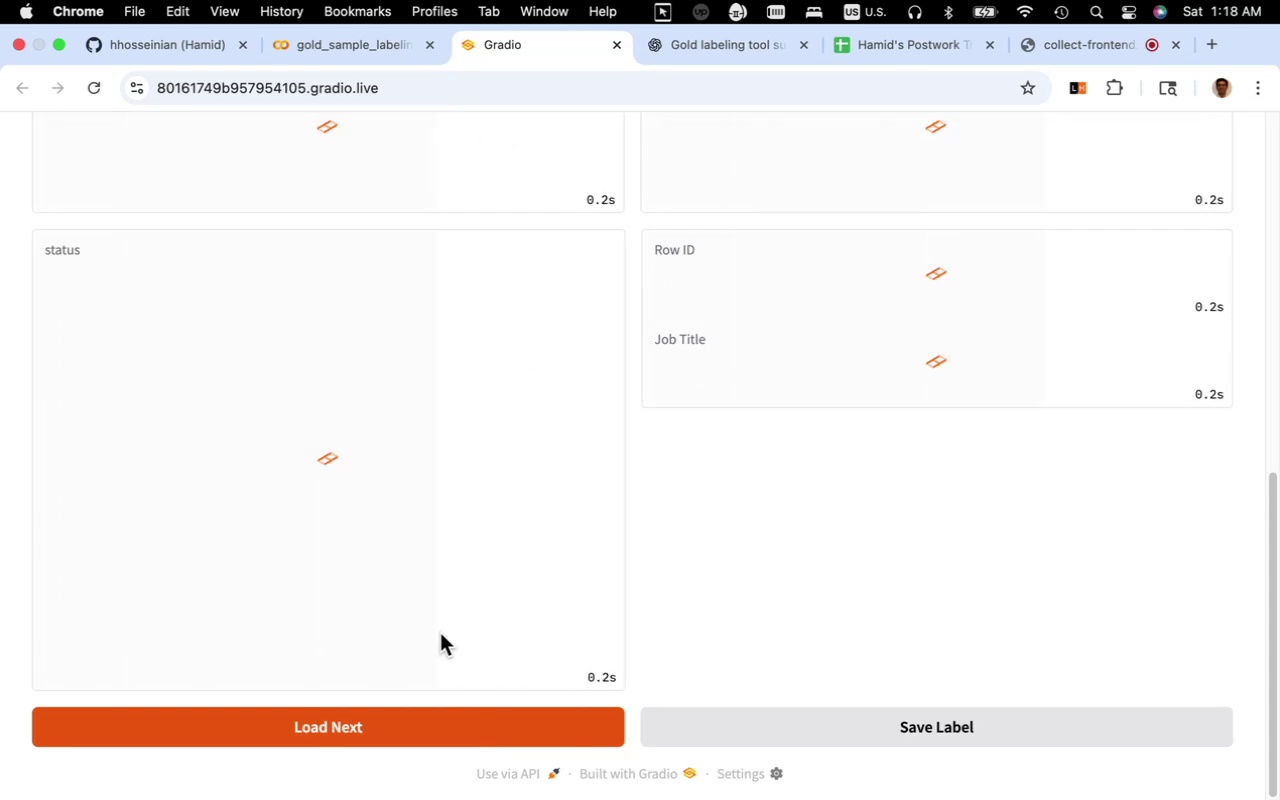 
scroll: coordinate [444, 603], scroll_direction: up, amount: 10.0
 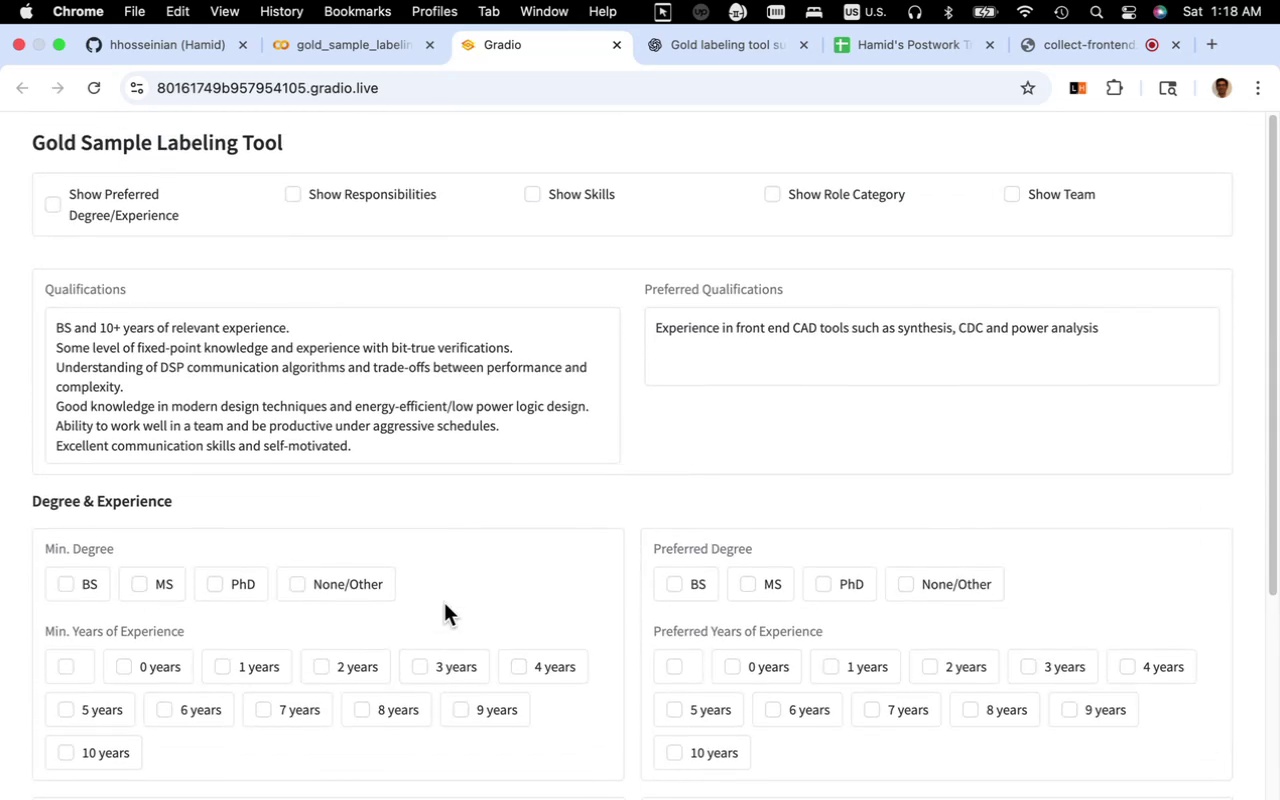 
scroll: coordinate [444, 603], scroll_direction: down, amount: 3.0
 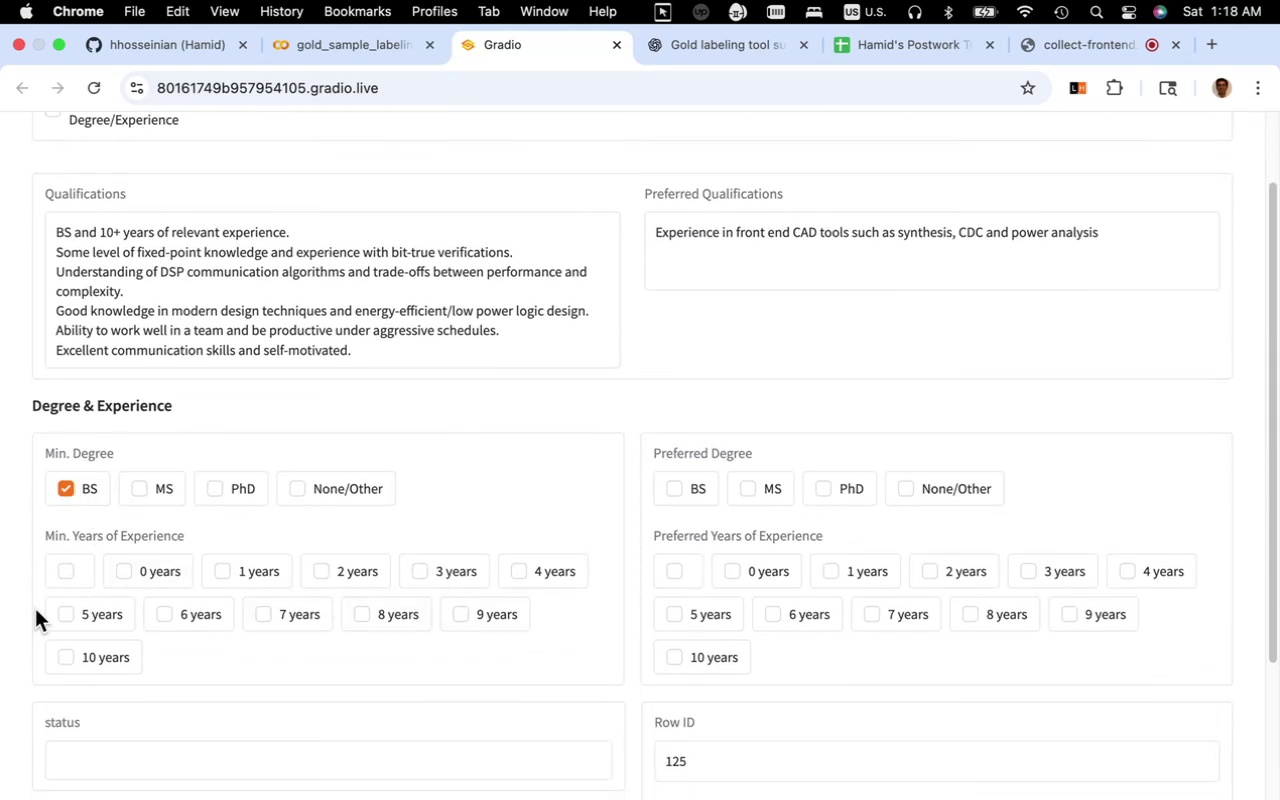 
left_click([79, 655])
 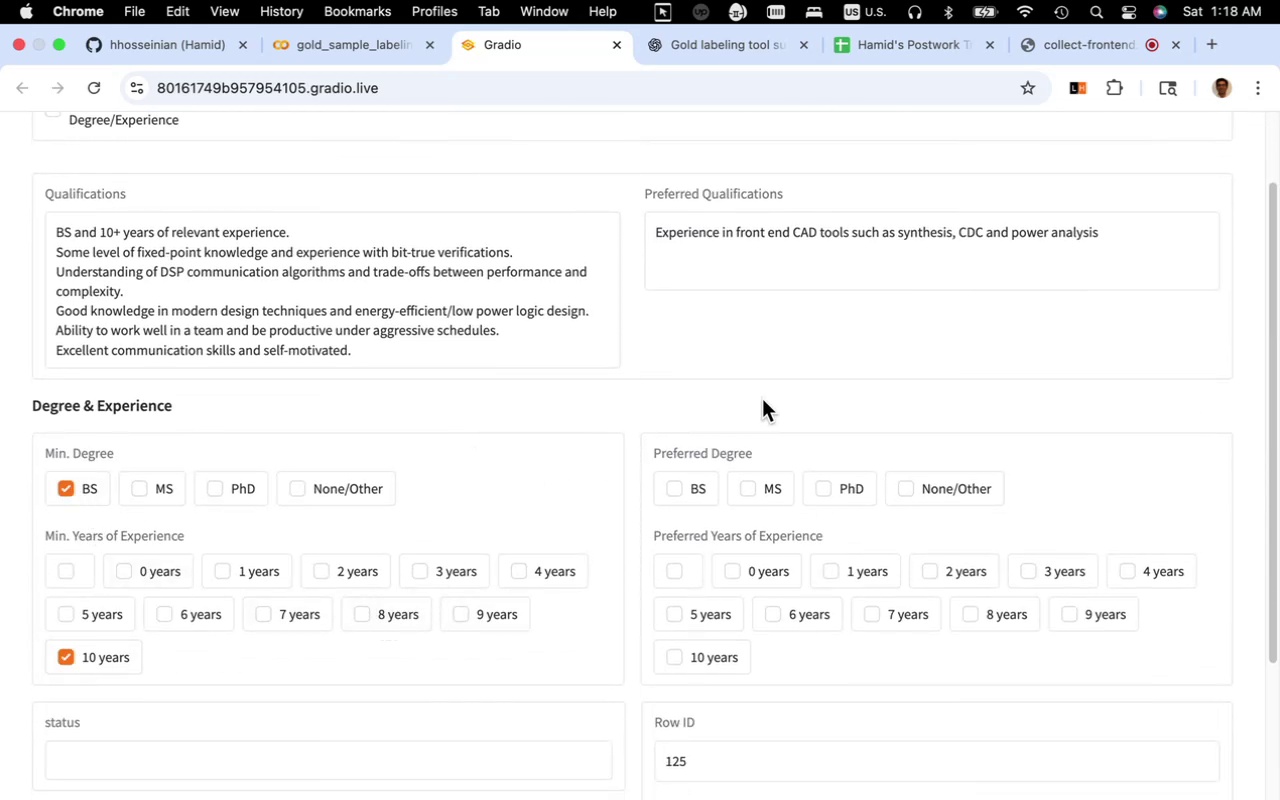 
wait(7.13)
 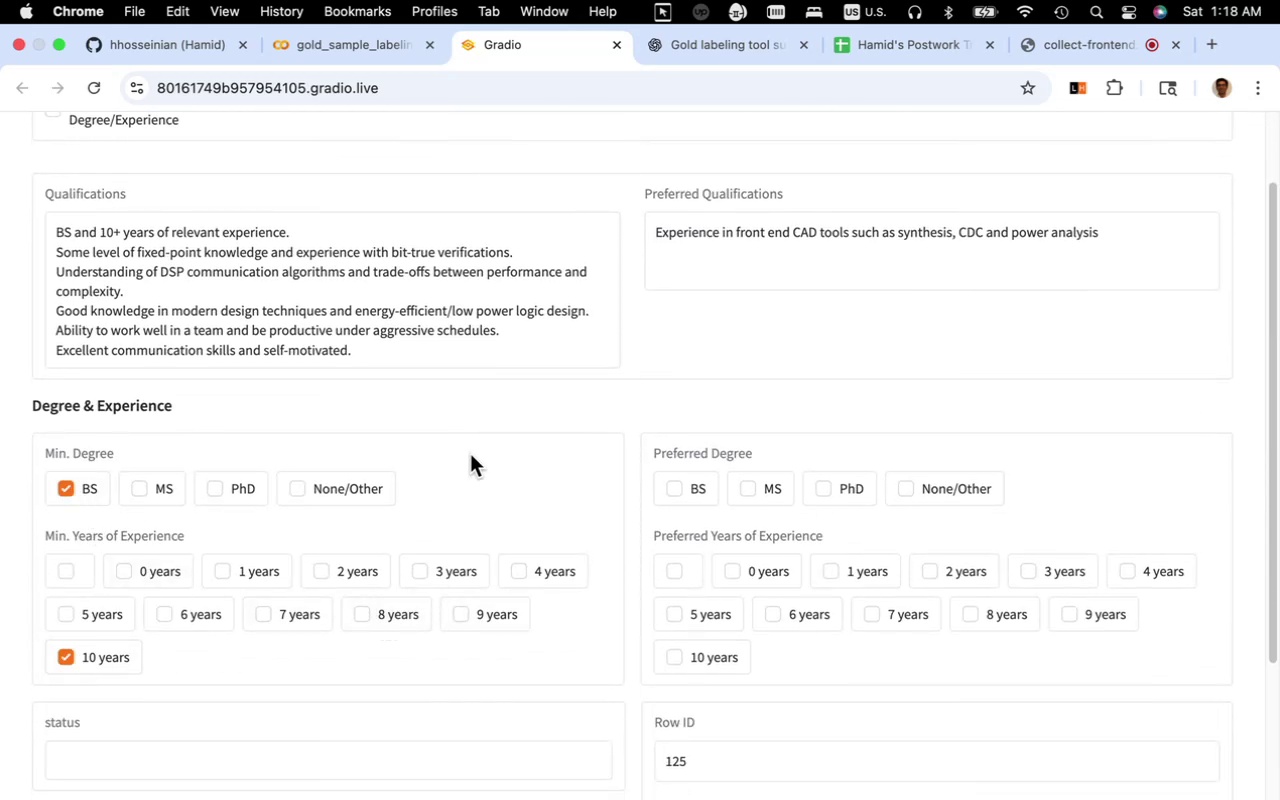 
left_click([938, 497])
 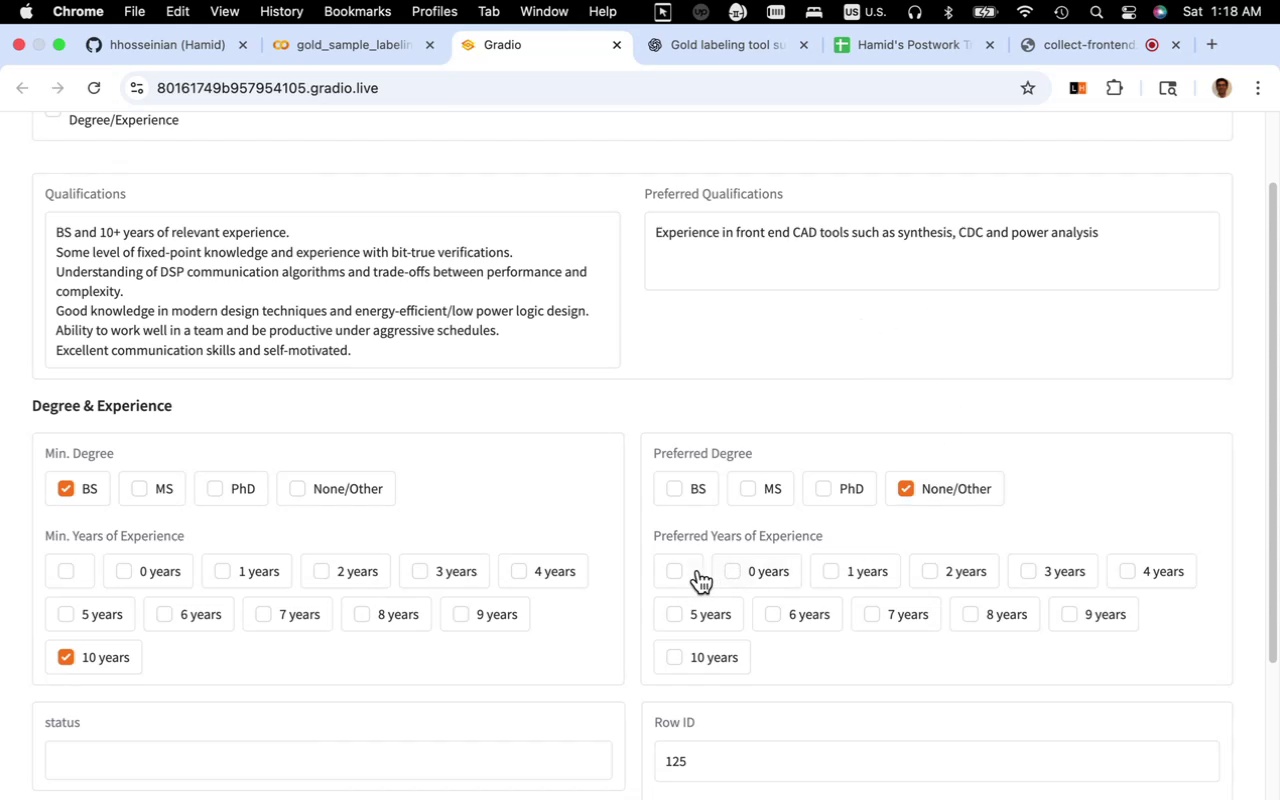 
left_click([694, 571])
 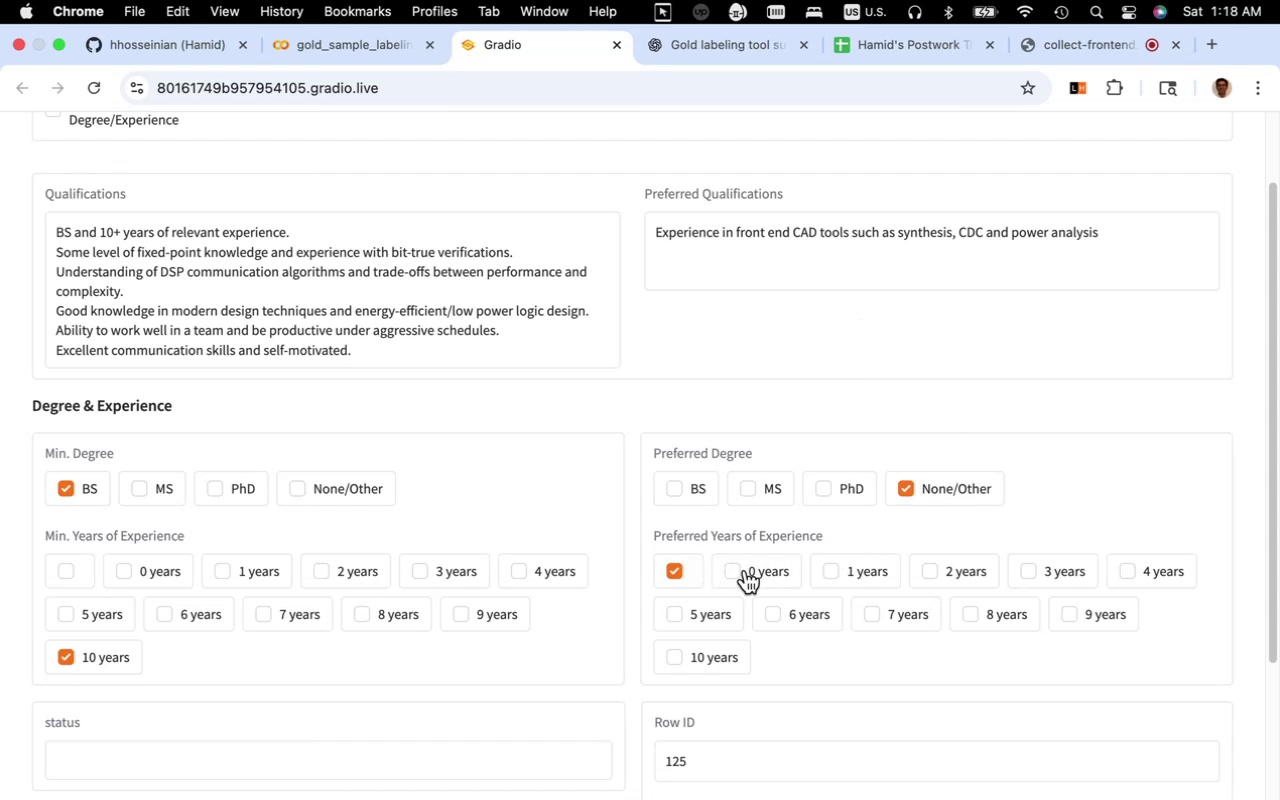 
scroll: coordinate [879, 654], scroll_direction: down, amount: 11.0
 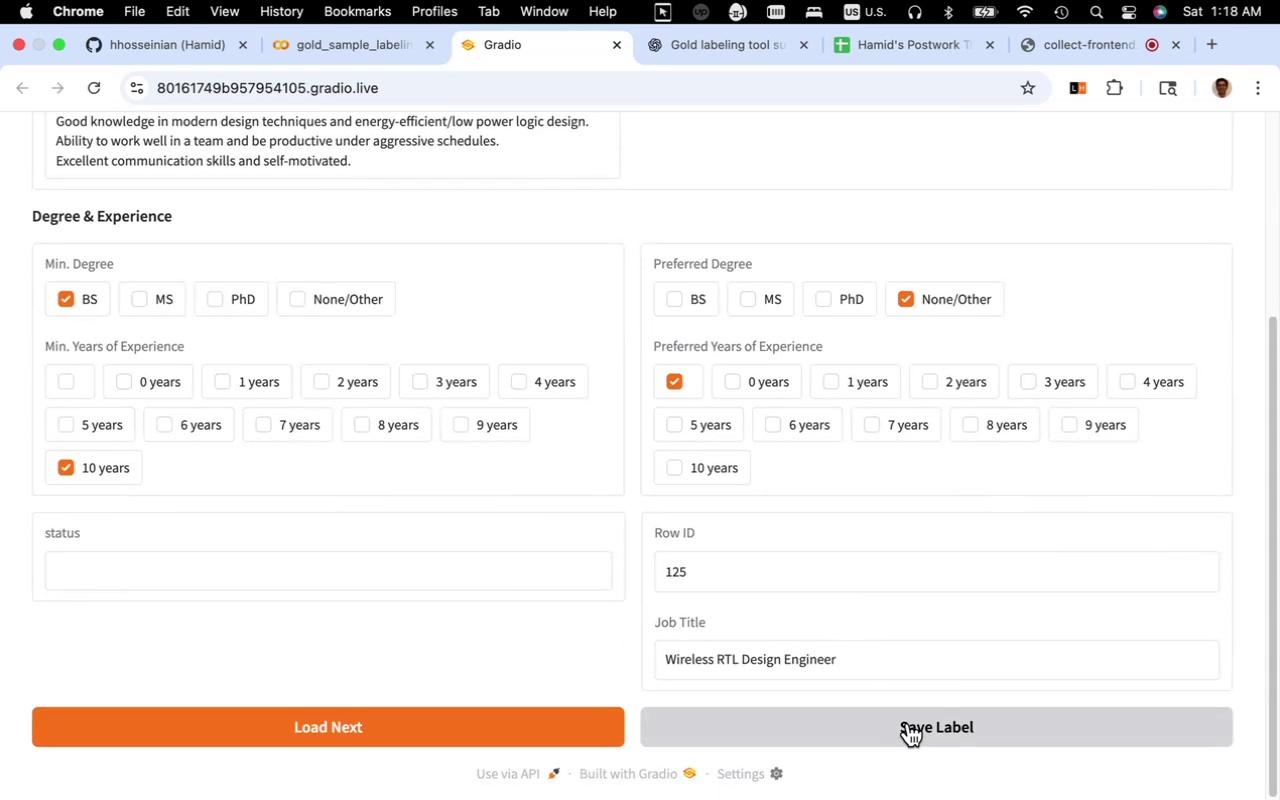 
left_click([908, 724])
 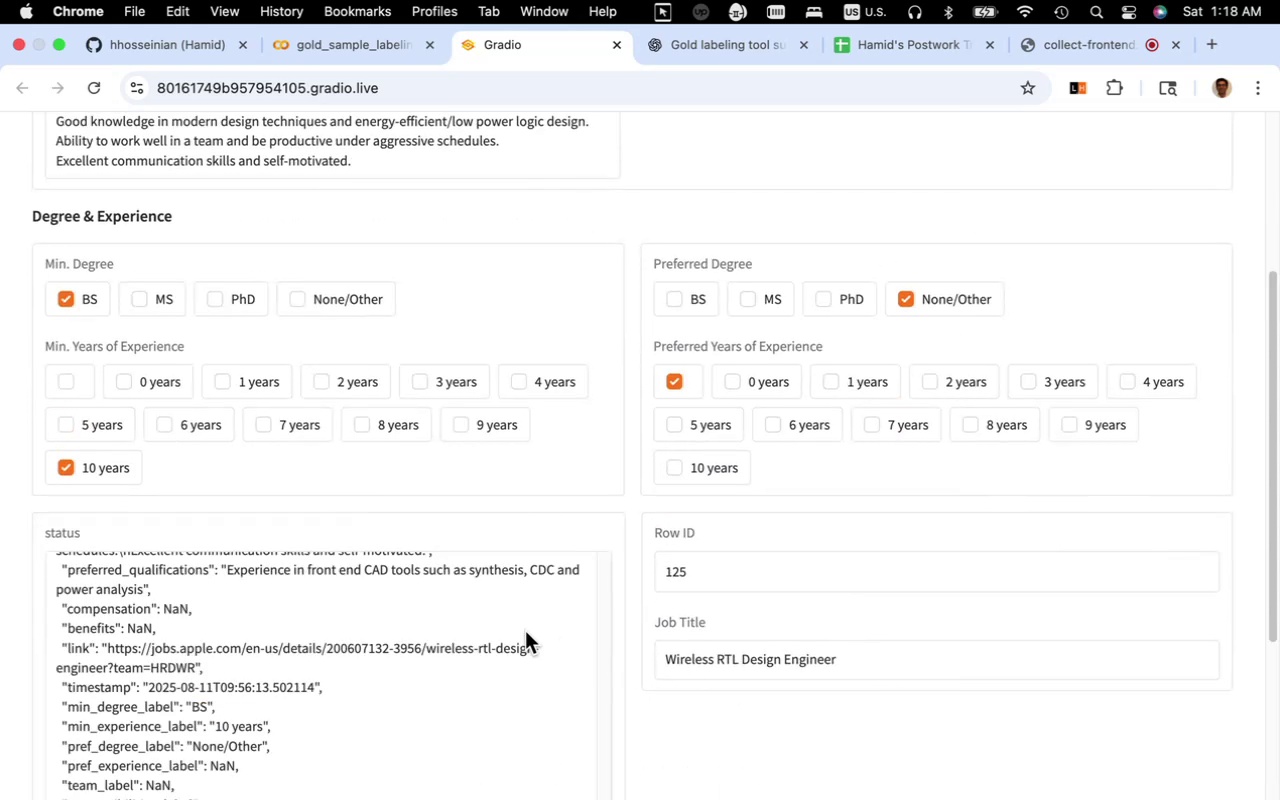 
scroll: coordinate [476, 619], scroll_direction: down, amount: 22.0
 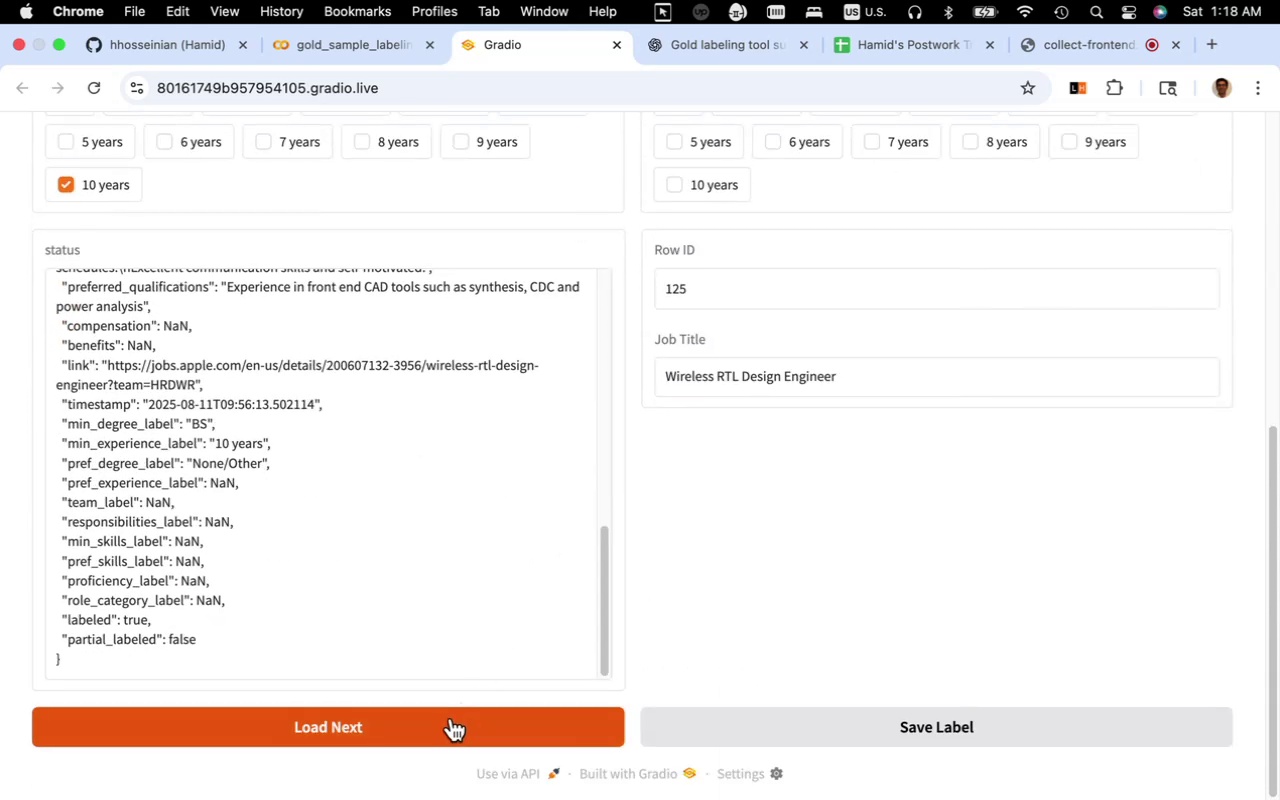 
left_click([451, 718])
 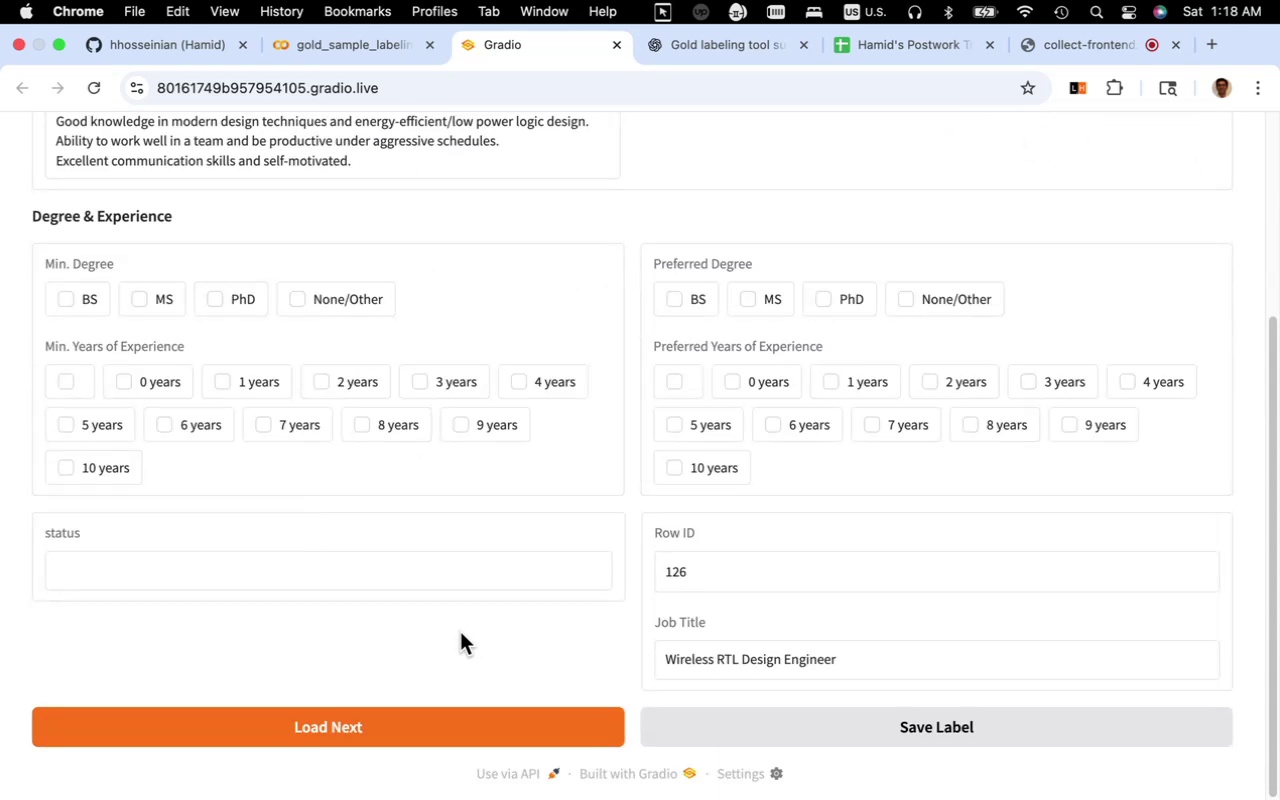 
scroll: coordinate [454, 623], scroll_direction: up, amount: 5.0
 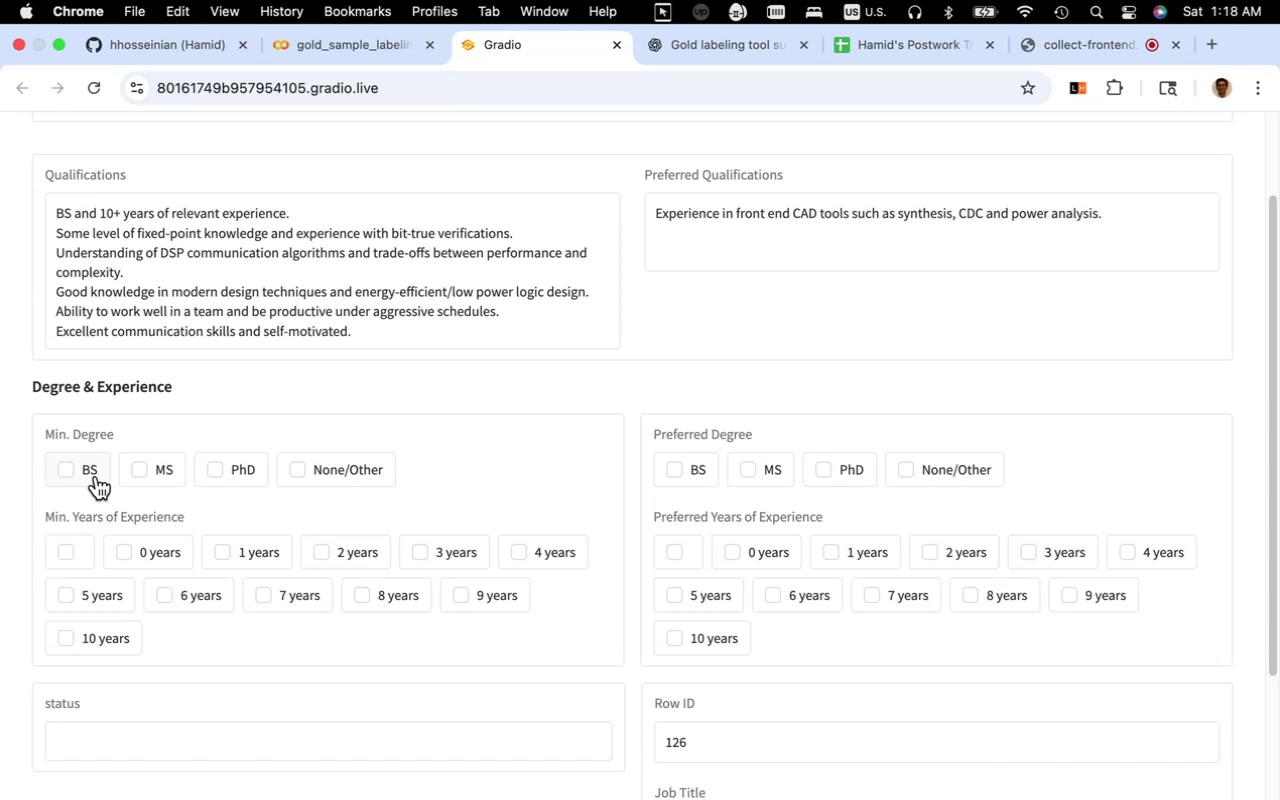 
left_click([96, 475])
 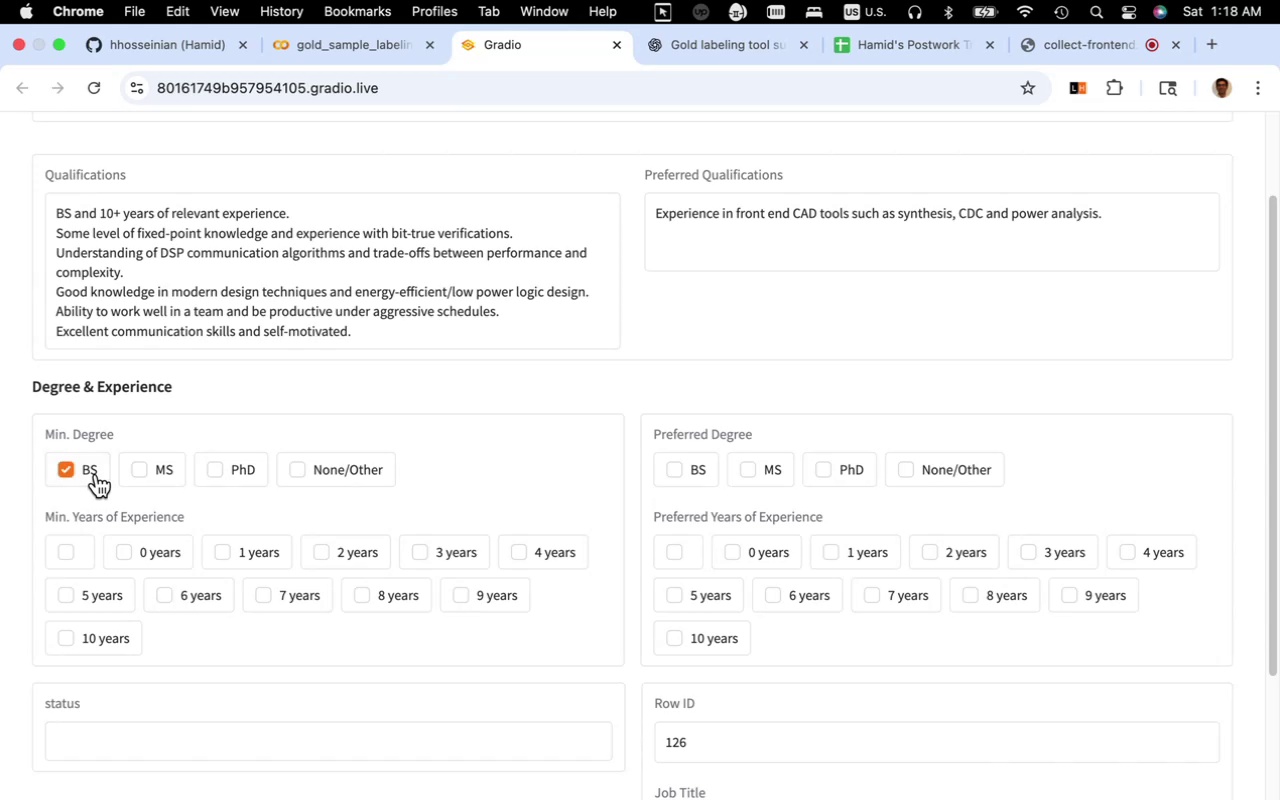 
wait(8.33)
 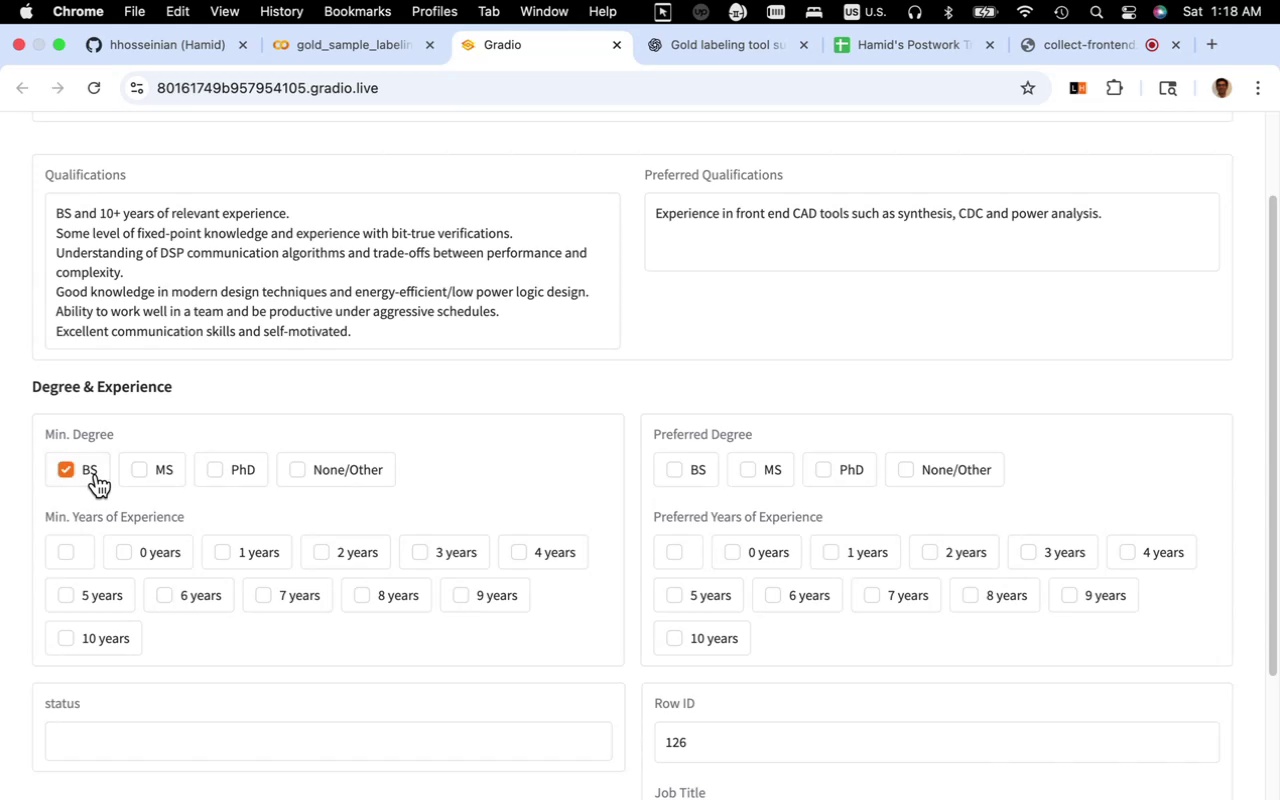 
left_click([119, 633])
 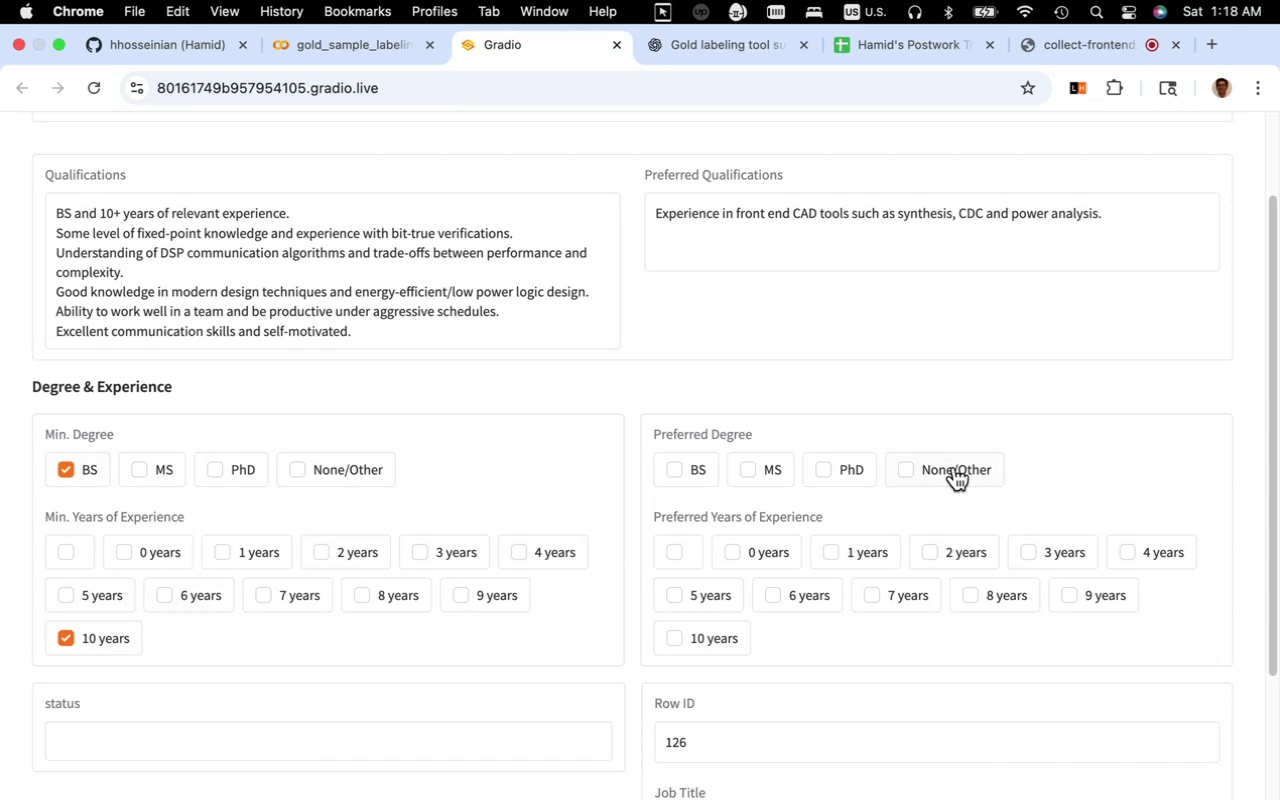 
left_click([958, 466])
 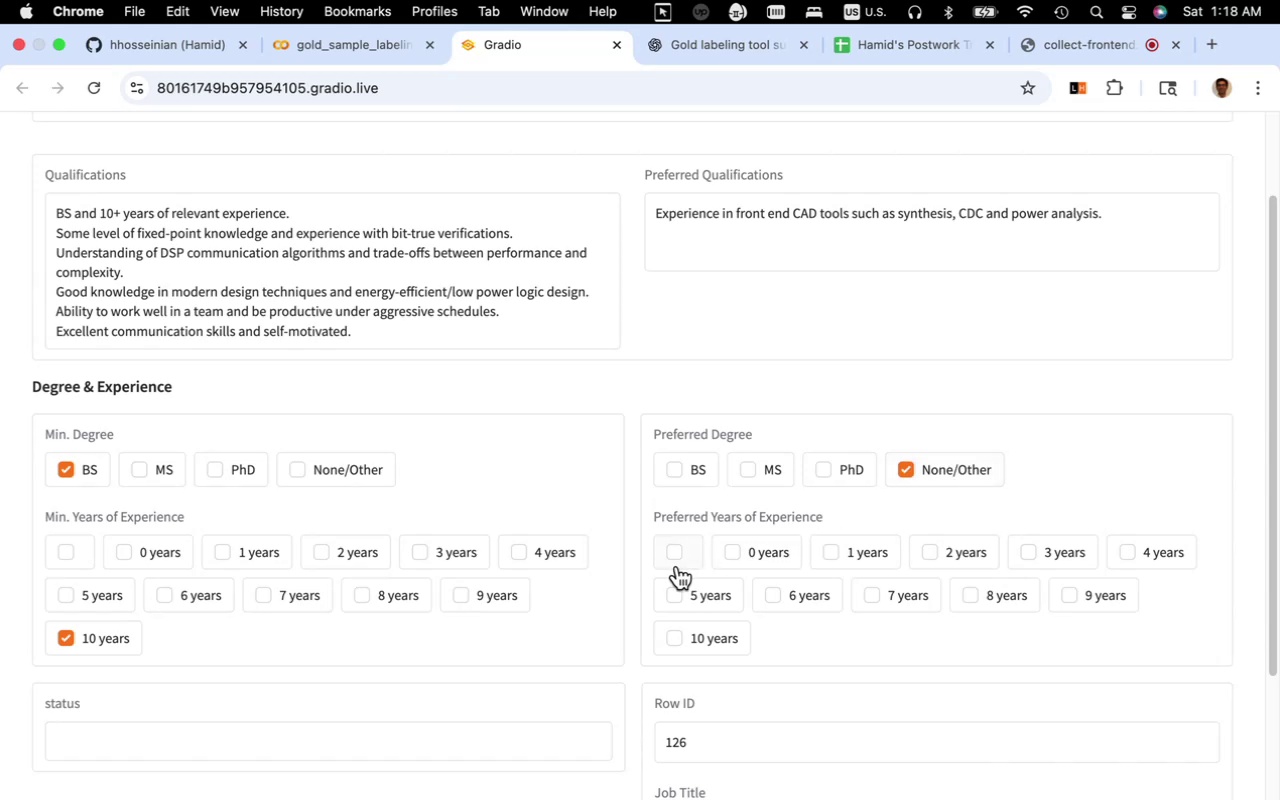 
left_click([677, 566])
 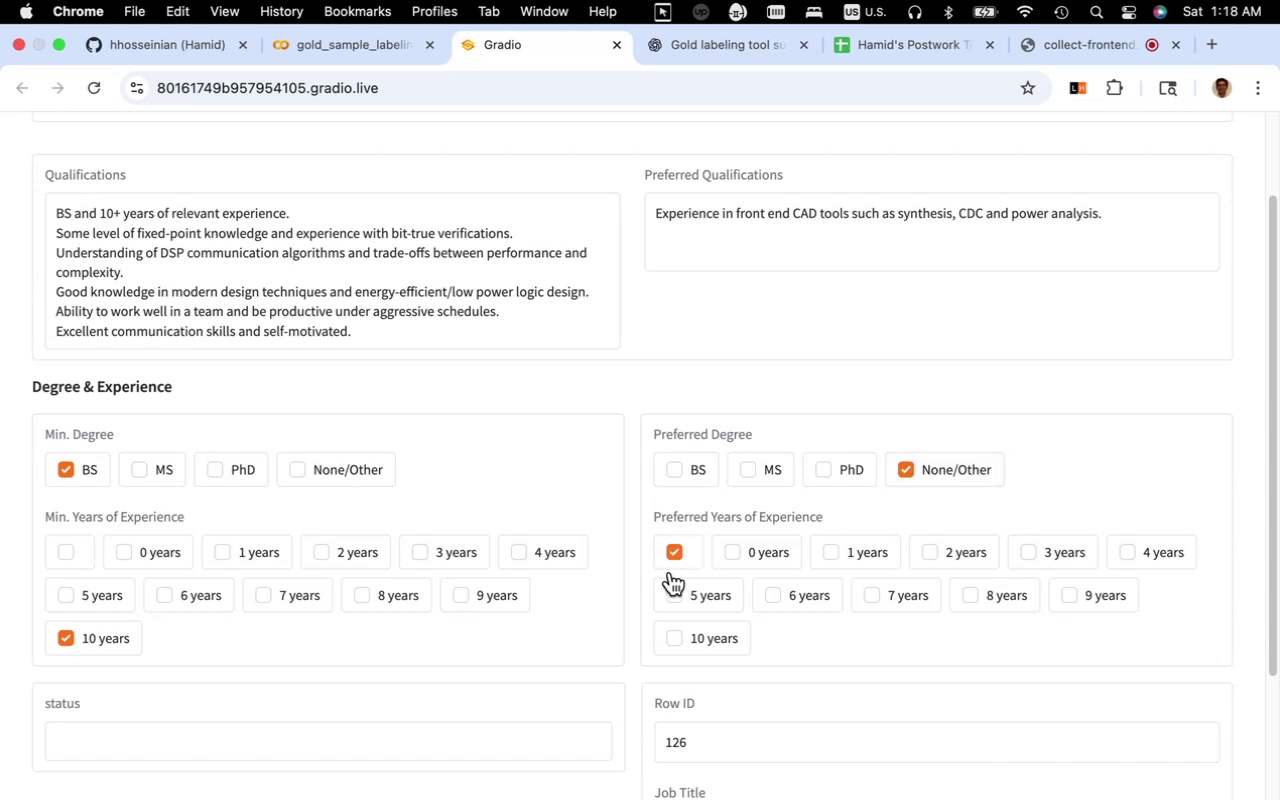 
scroll: coordinate [567, 668], scroll_direction: down, amount: 12.0
 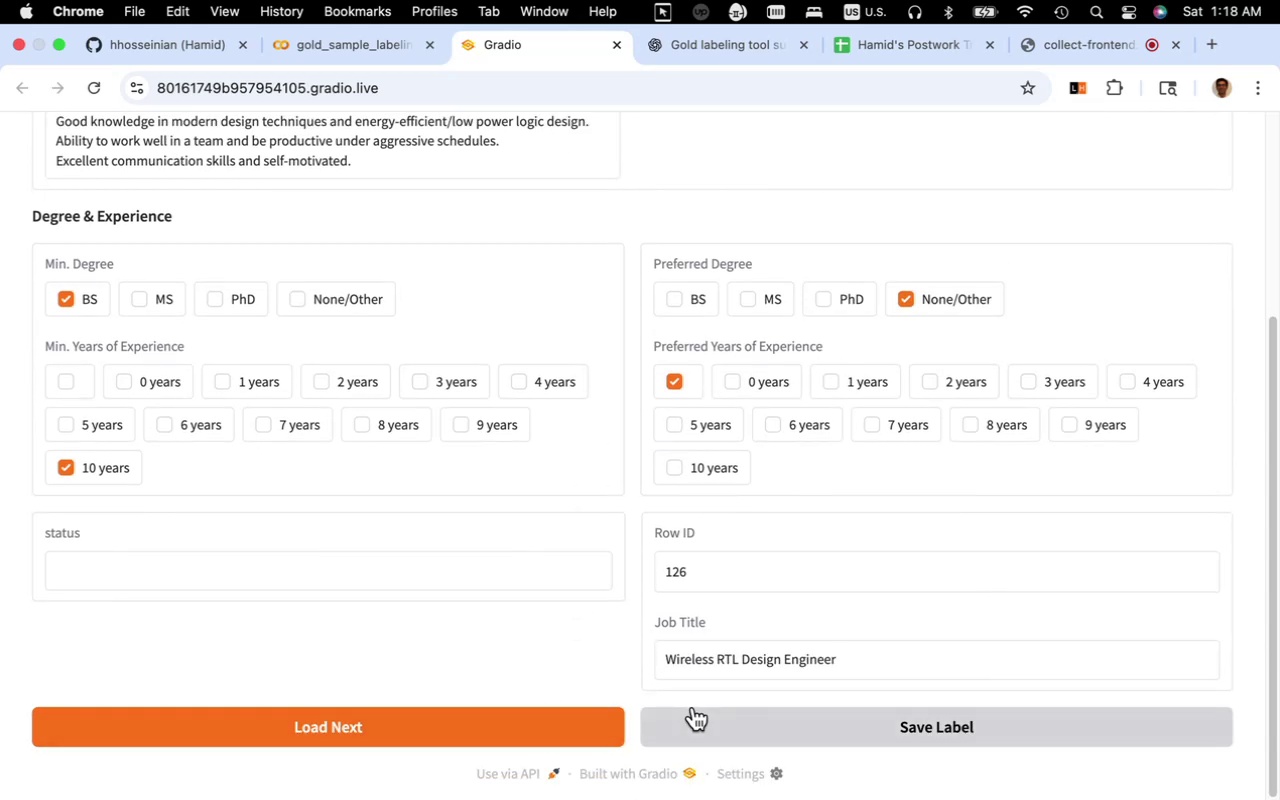 
left_click([708, 716])
 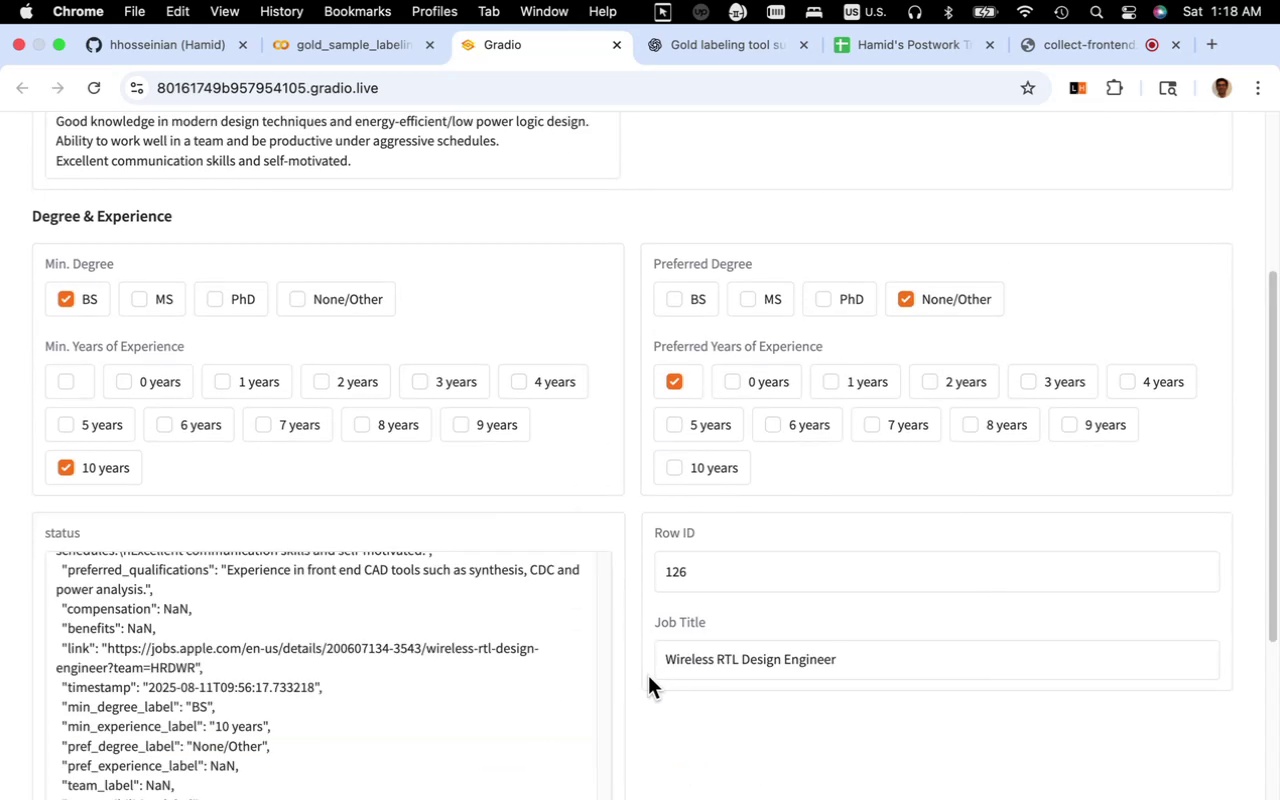 
scroll: coordinate [648, 712], scroll_direction: down, amount: 24.0
 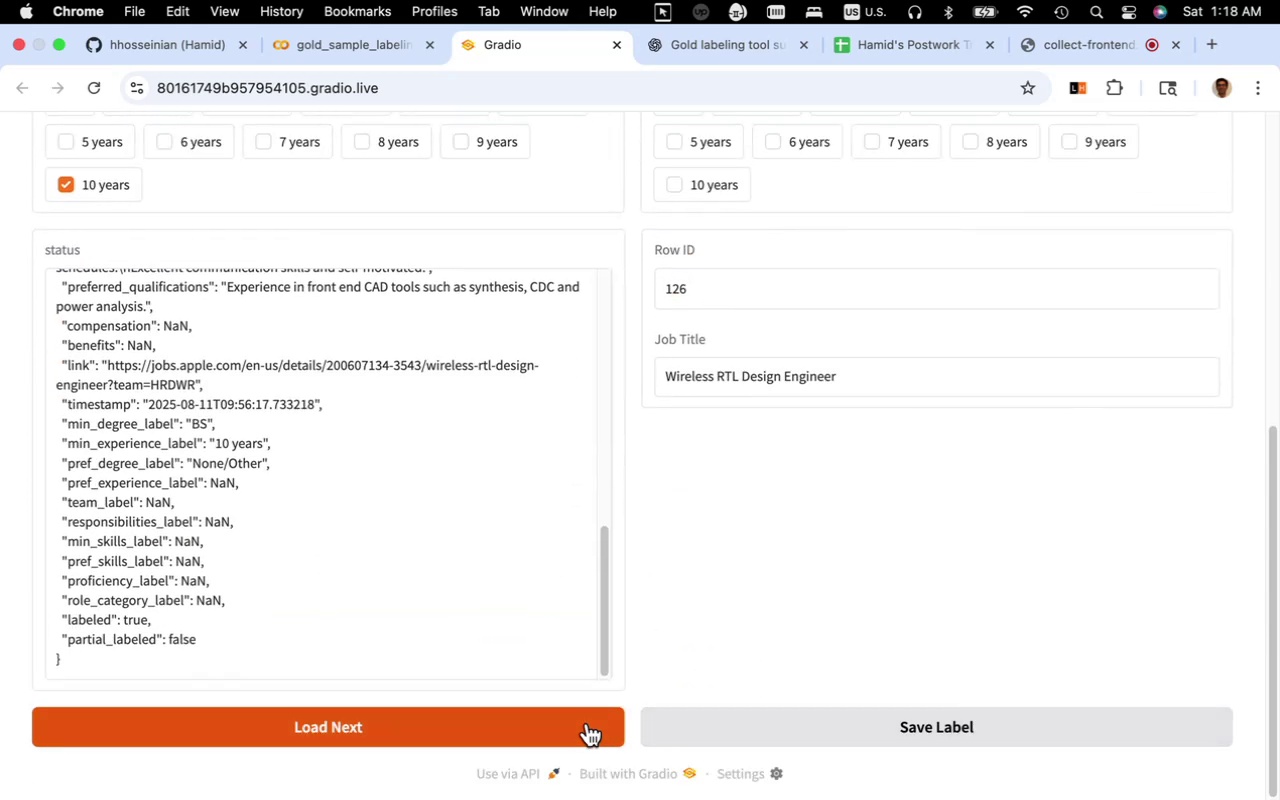 
left_click([587, 723])
 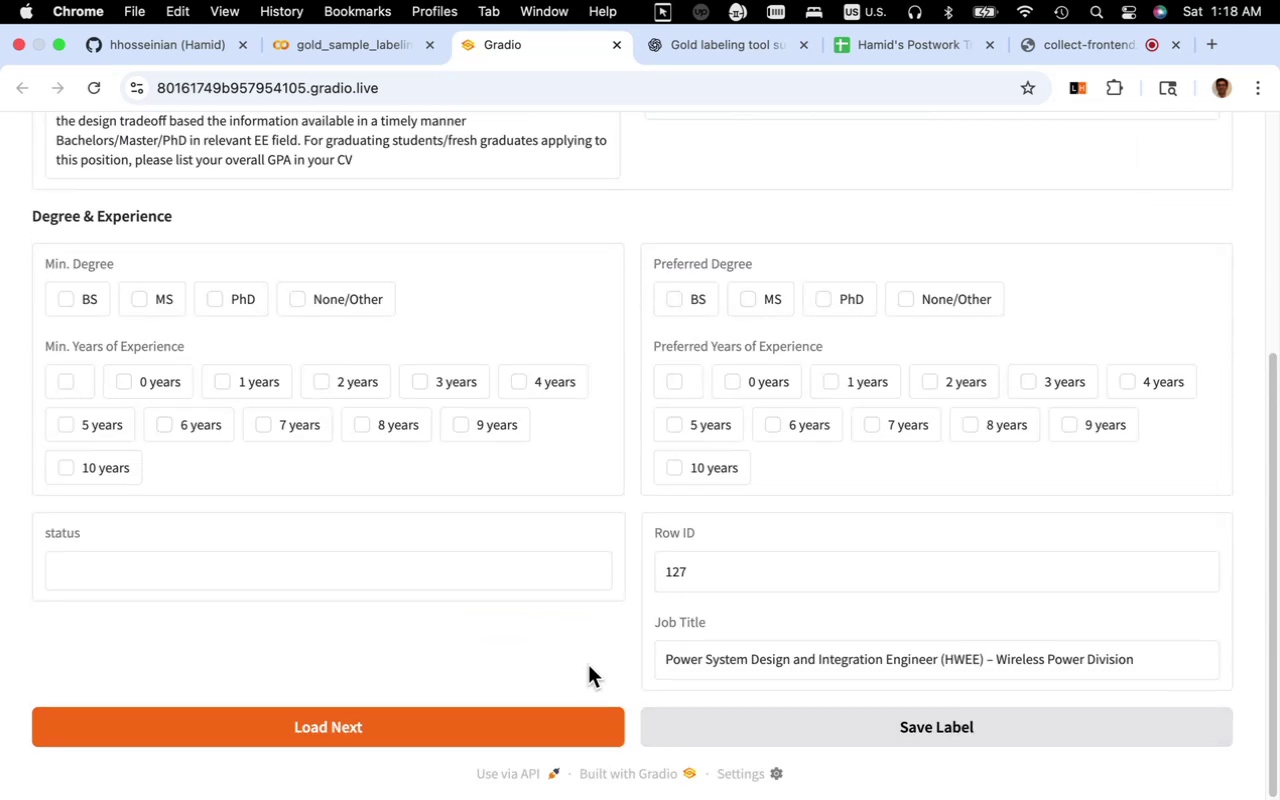 
scroll: coordinate [553, 595], scroll_direction: up, amount: 6.0
 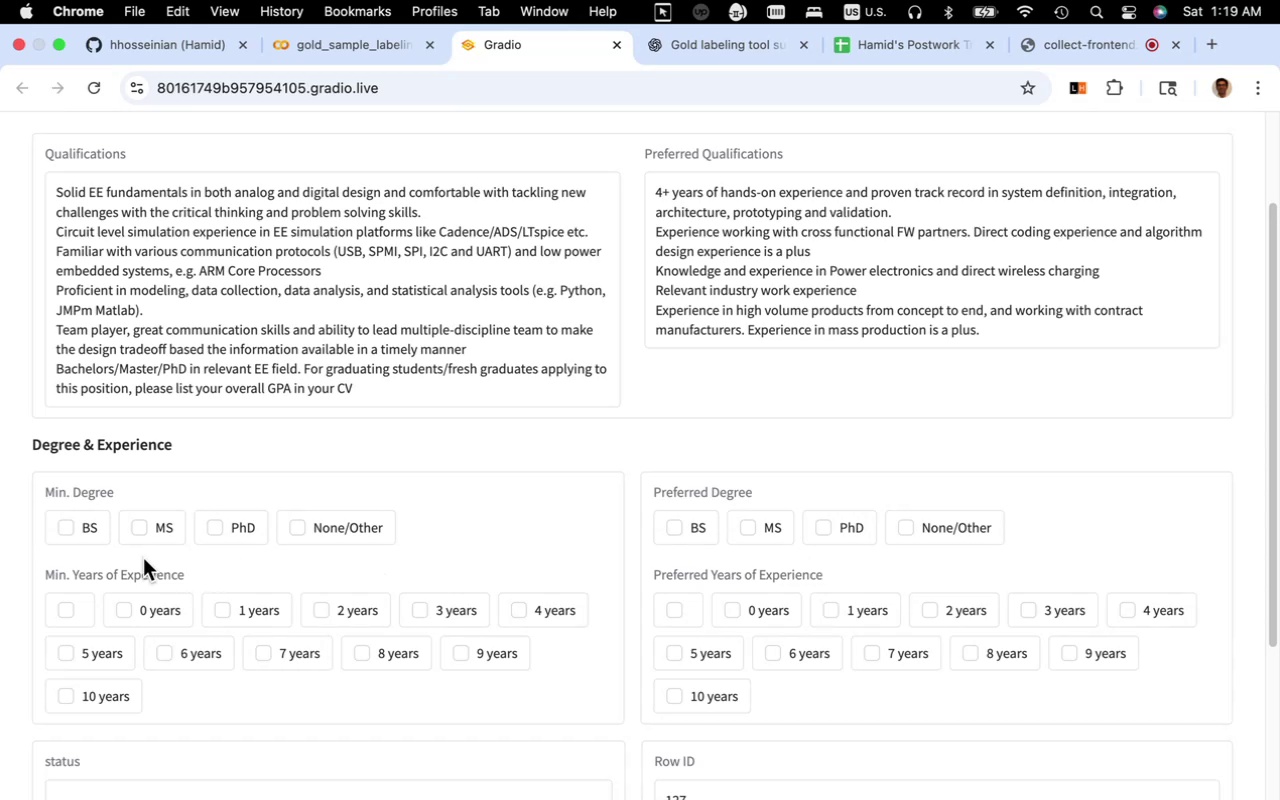 
left_click([92, 532])
 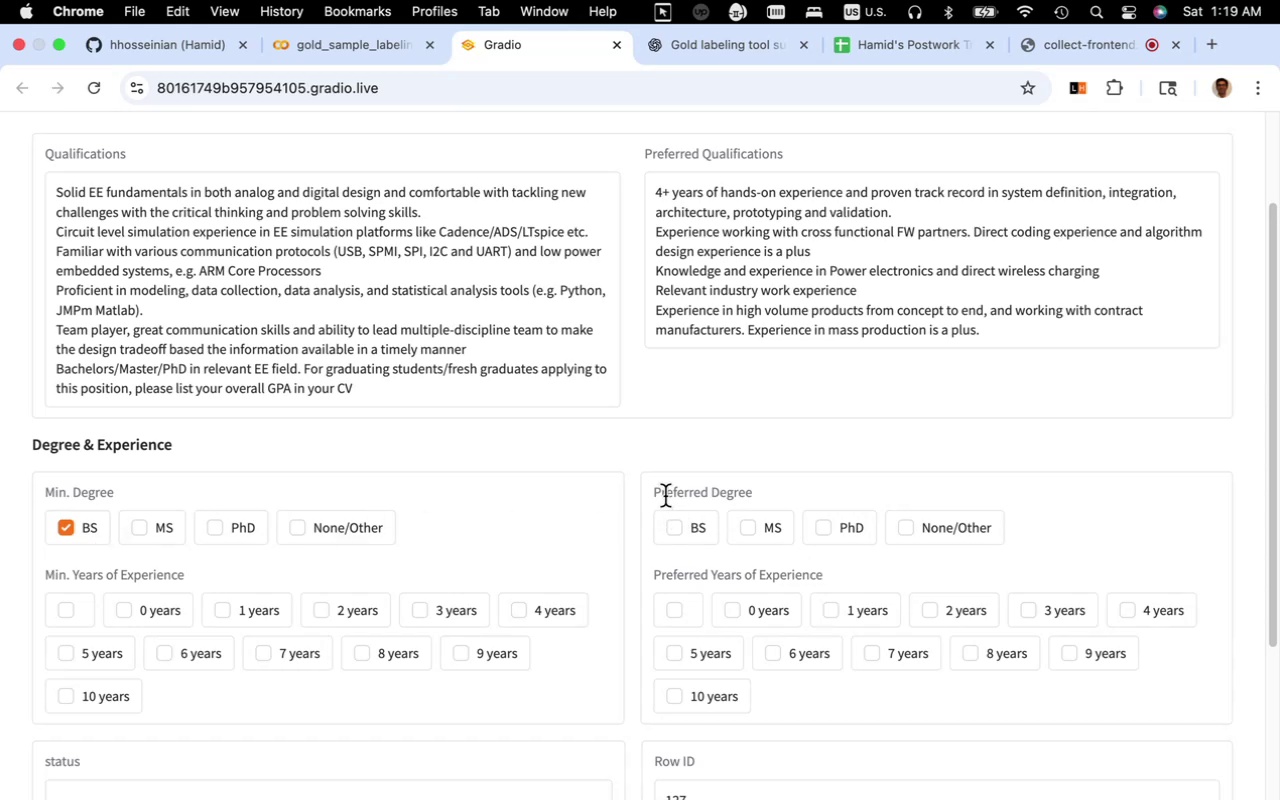 
wait(18.96)
 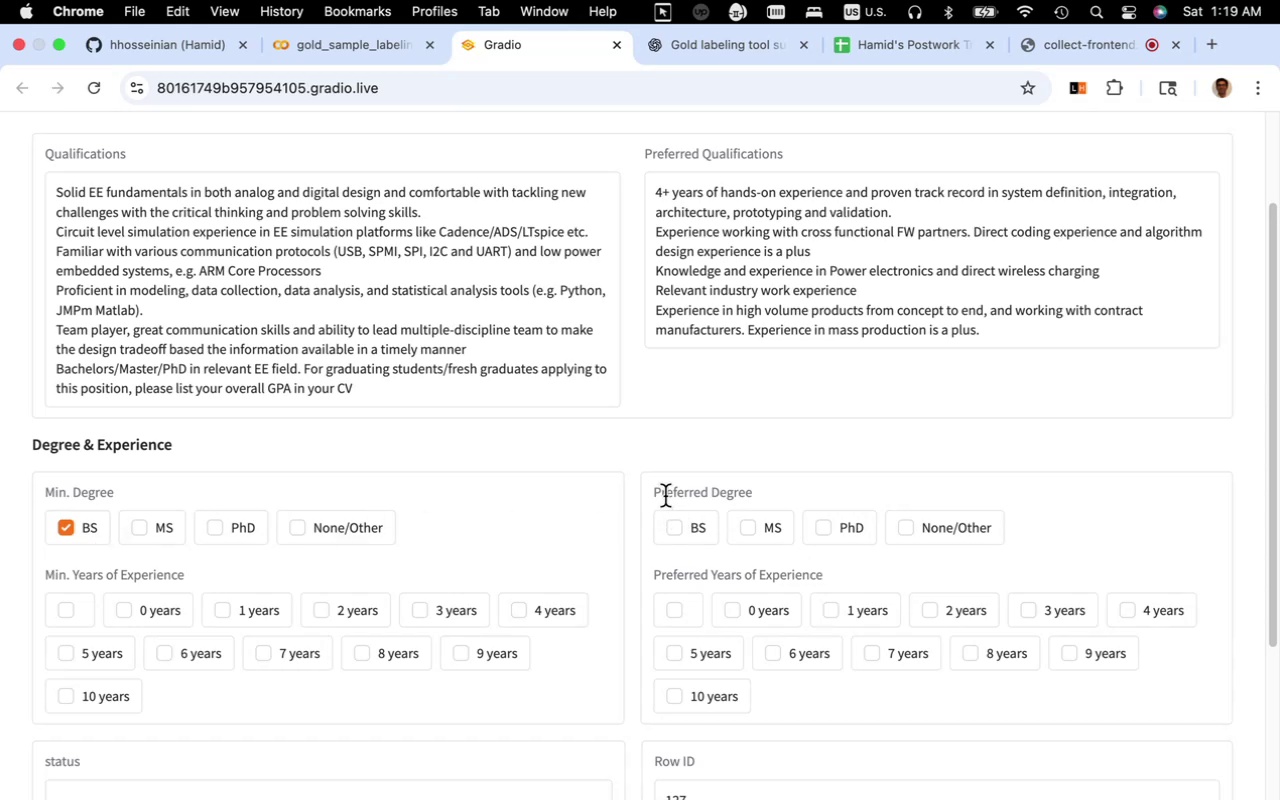 
left_click([674, 614])
 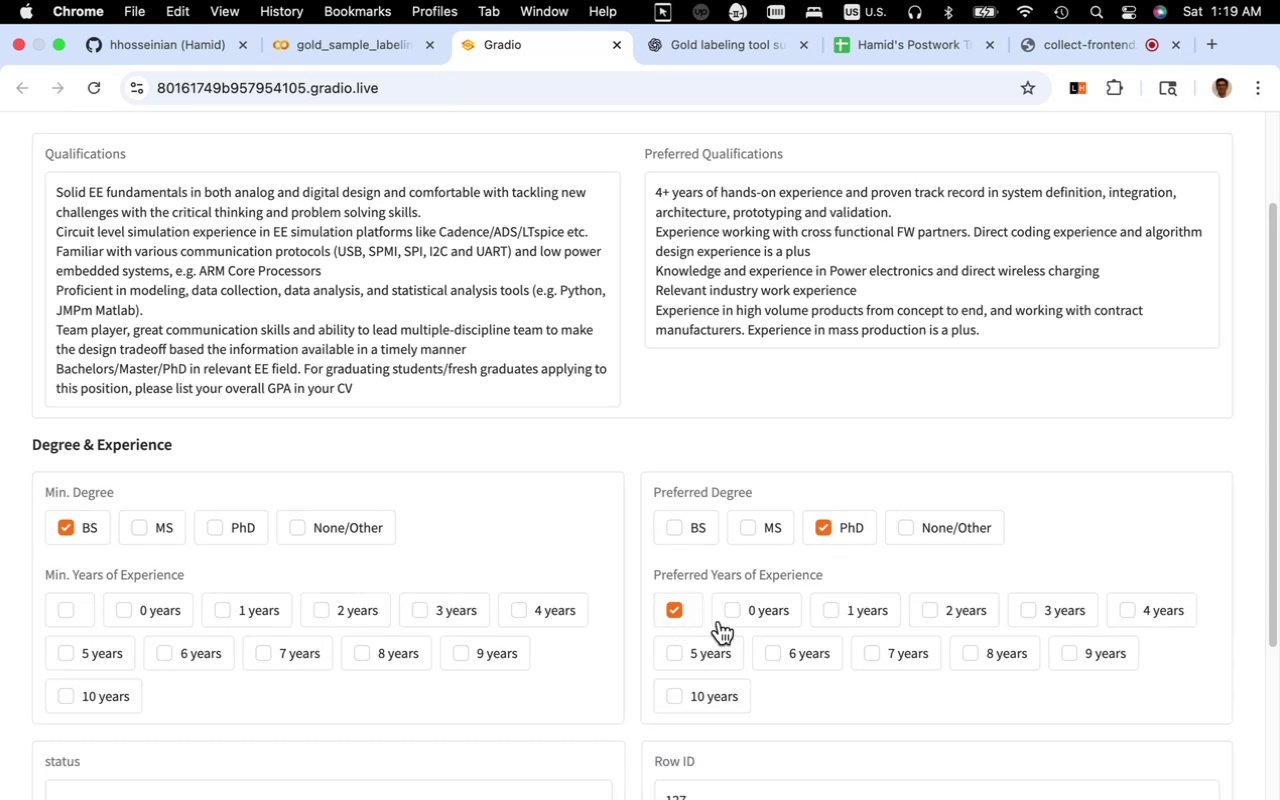 
scroll: coordinate [838, 687], scroll_direction: down, amount: 24.0
 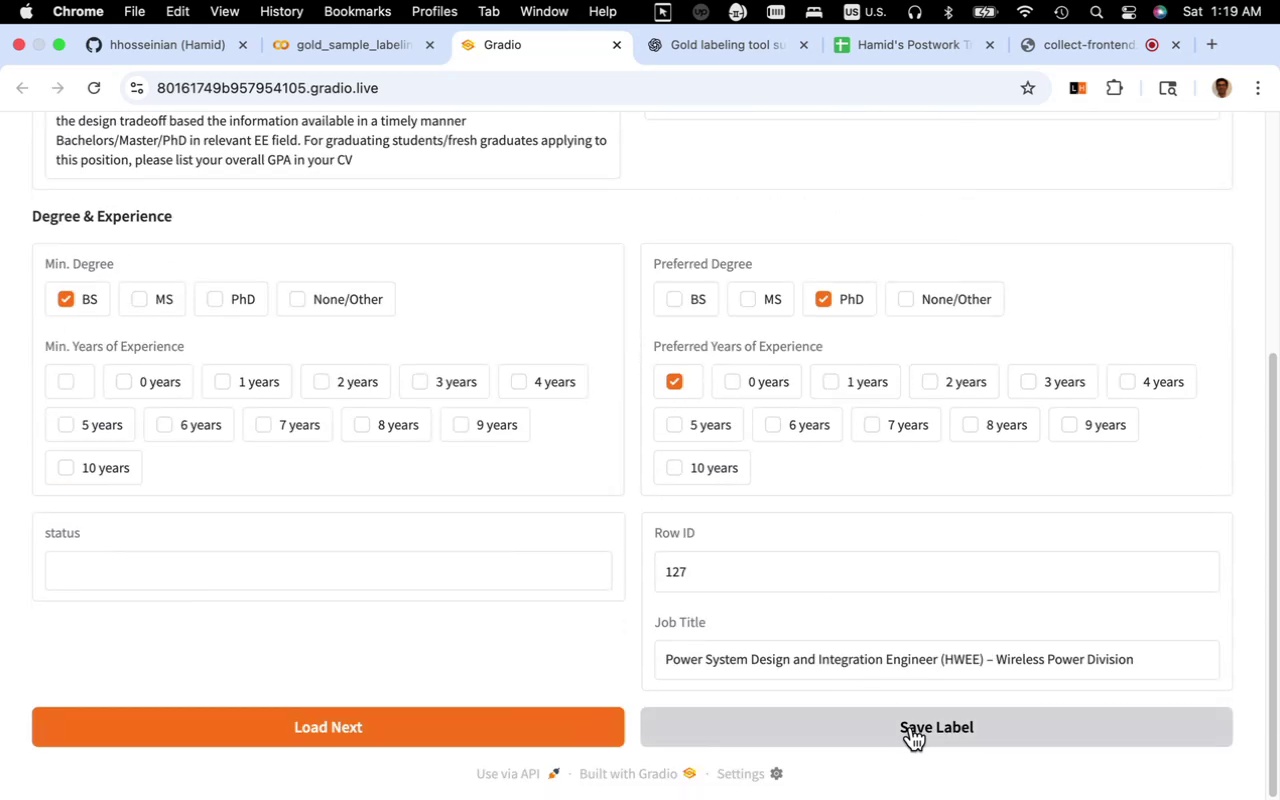 
left_click([911, 727])
 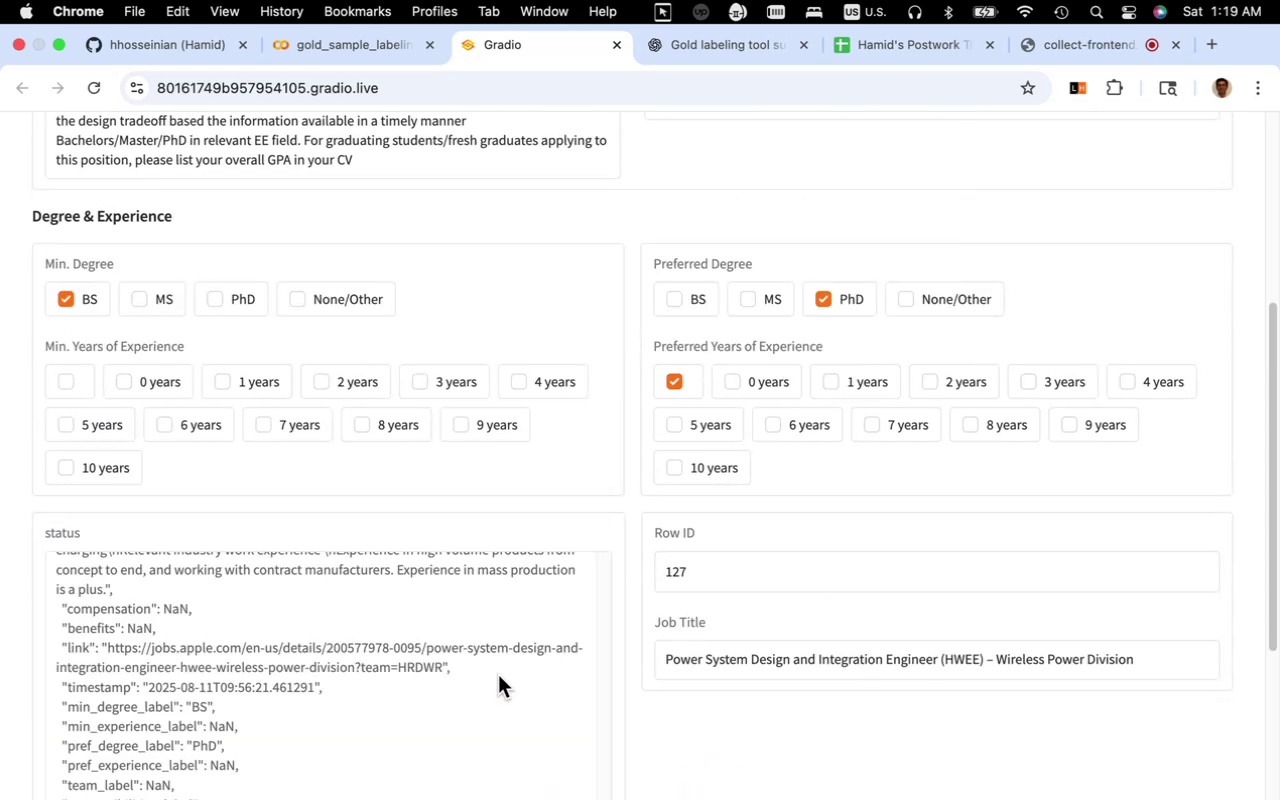 
scroll: coordinate [596, 690], scroll_direction: down, amount: 39.0
 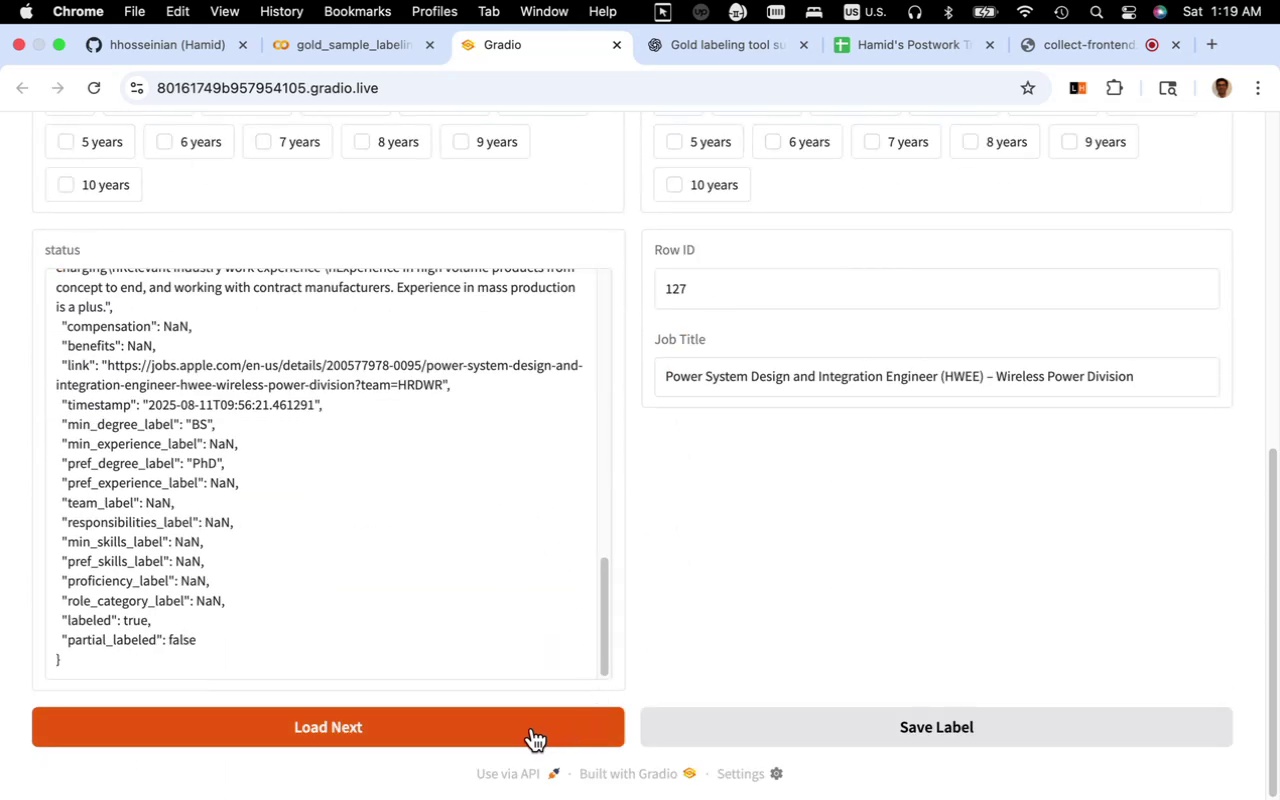 
left_click([526, 725])
 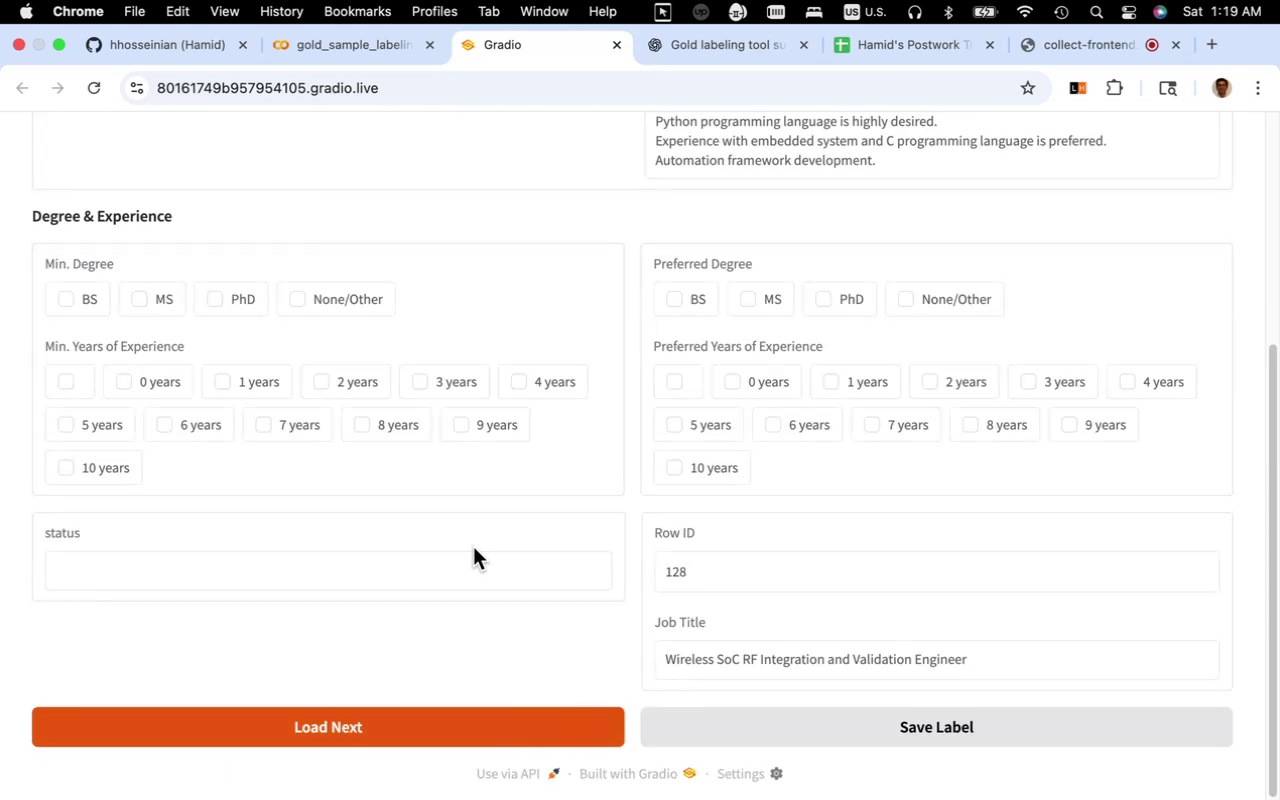 
scroll: coordinate [461, 519], scroll_direction: up, amount: 7.0
 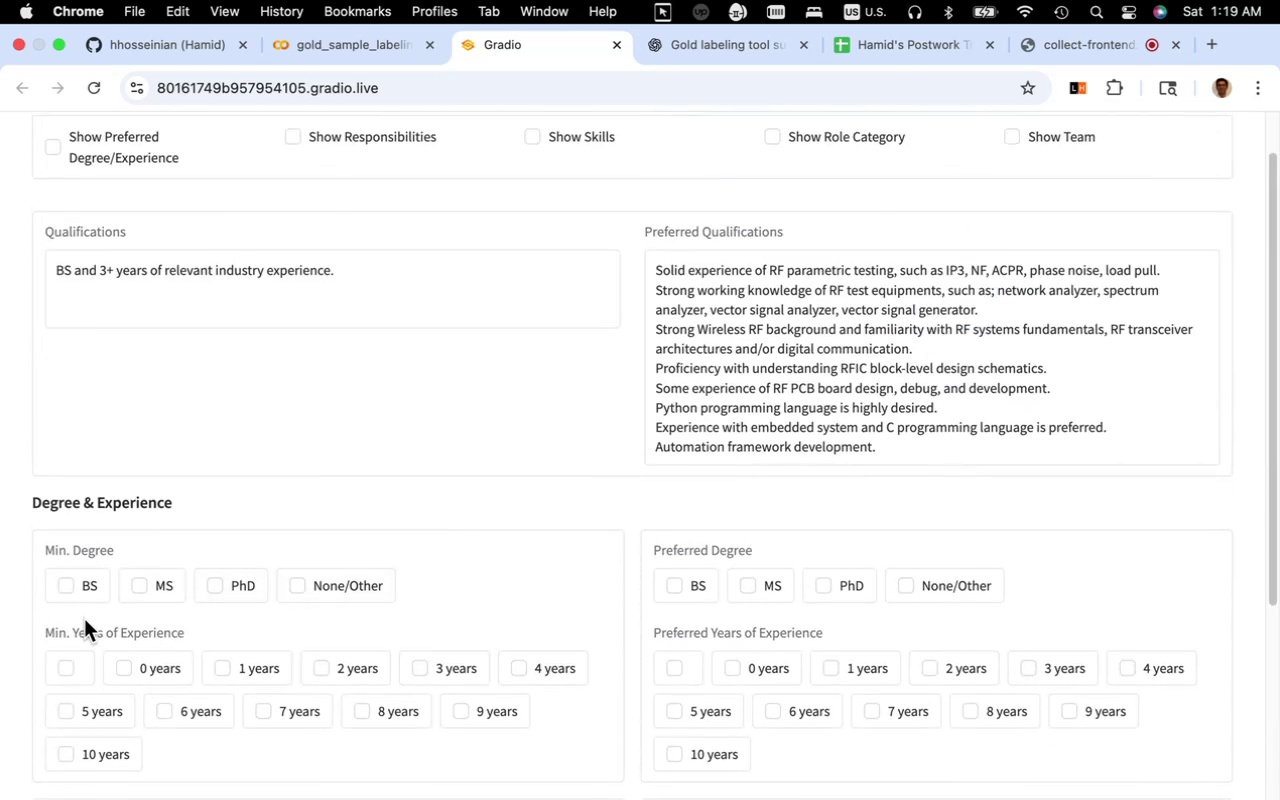 
left_click([80, 579])
 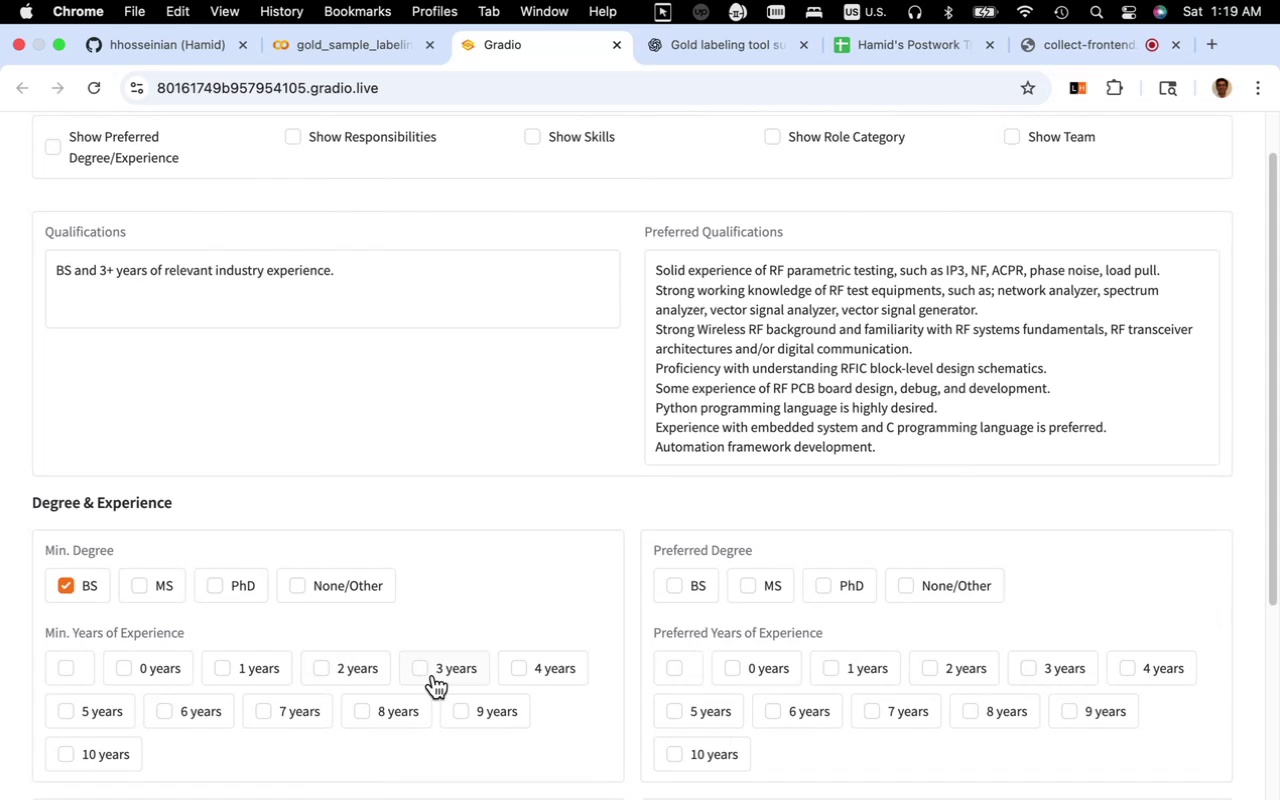 
left_click([446, 678])
 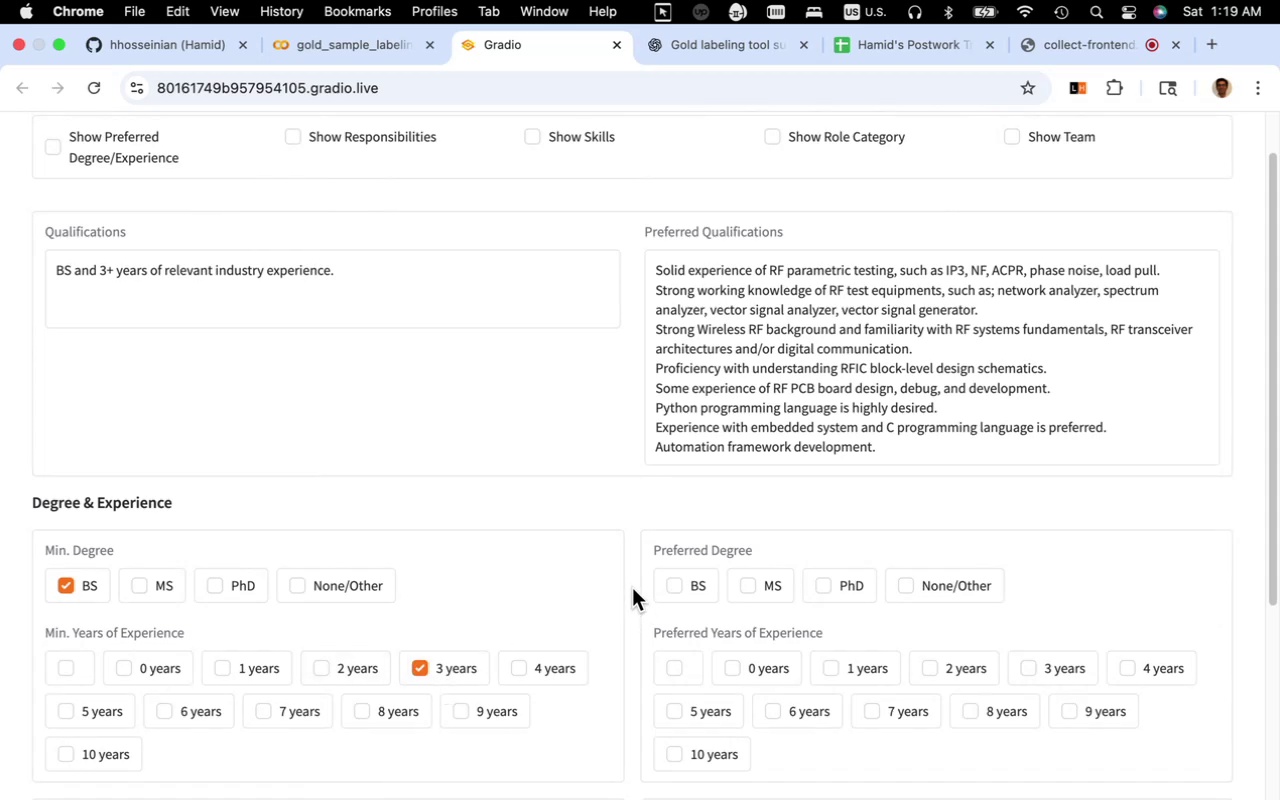 
wait(8.67)
 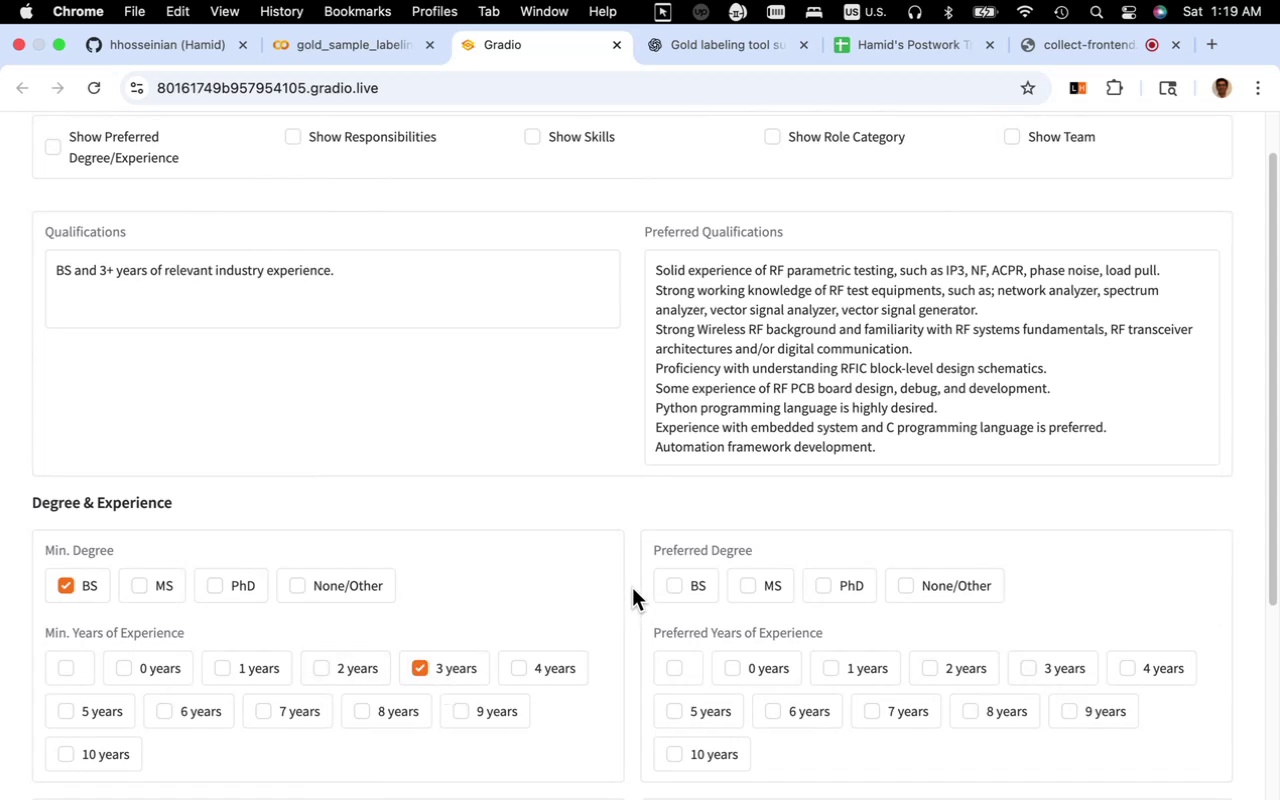 
left_click([943, 592])
 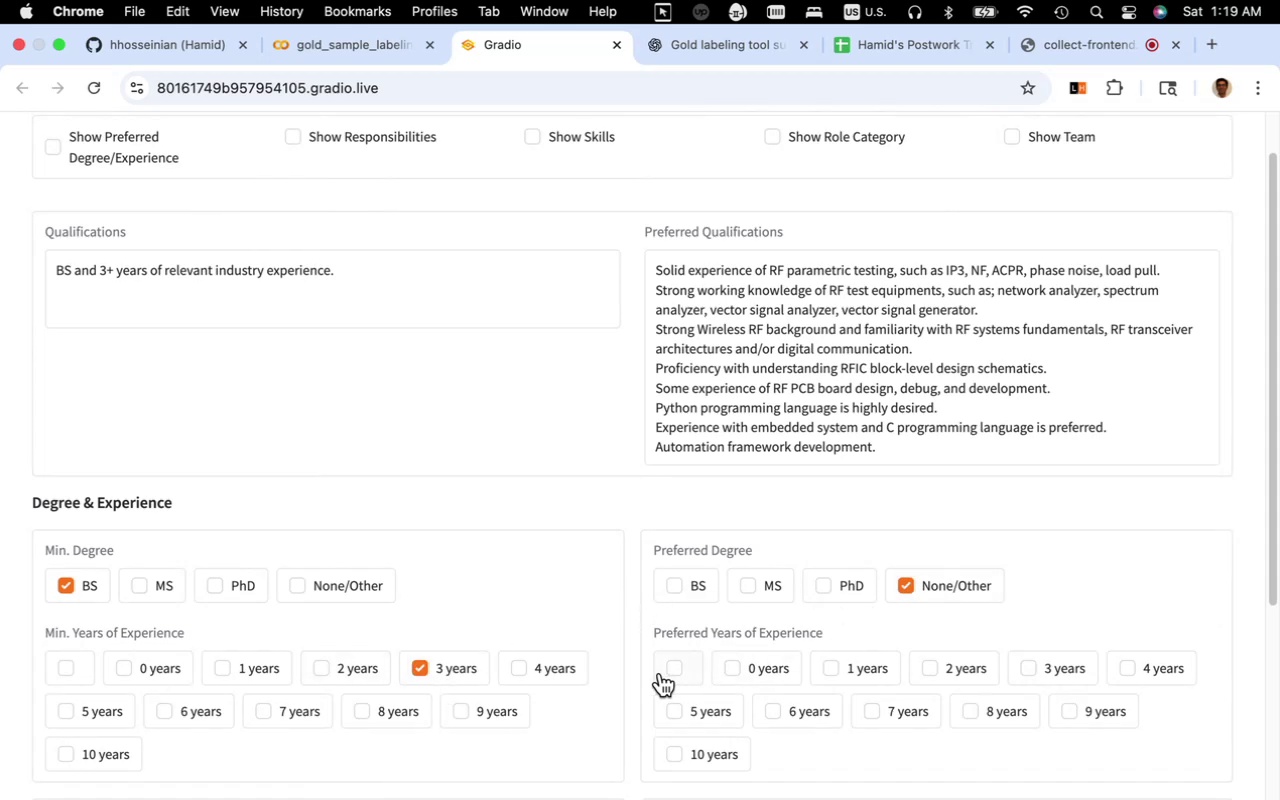 
left_click([660, 673])
 